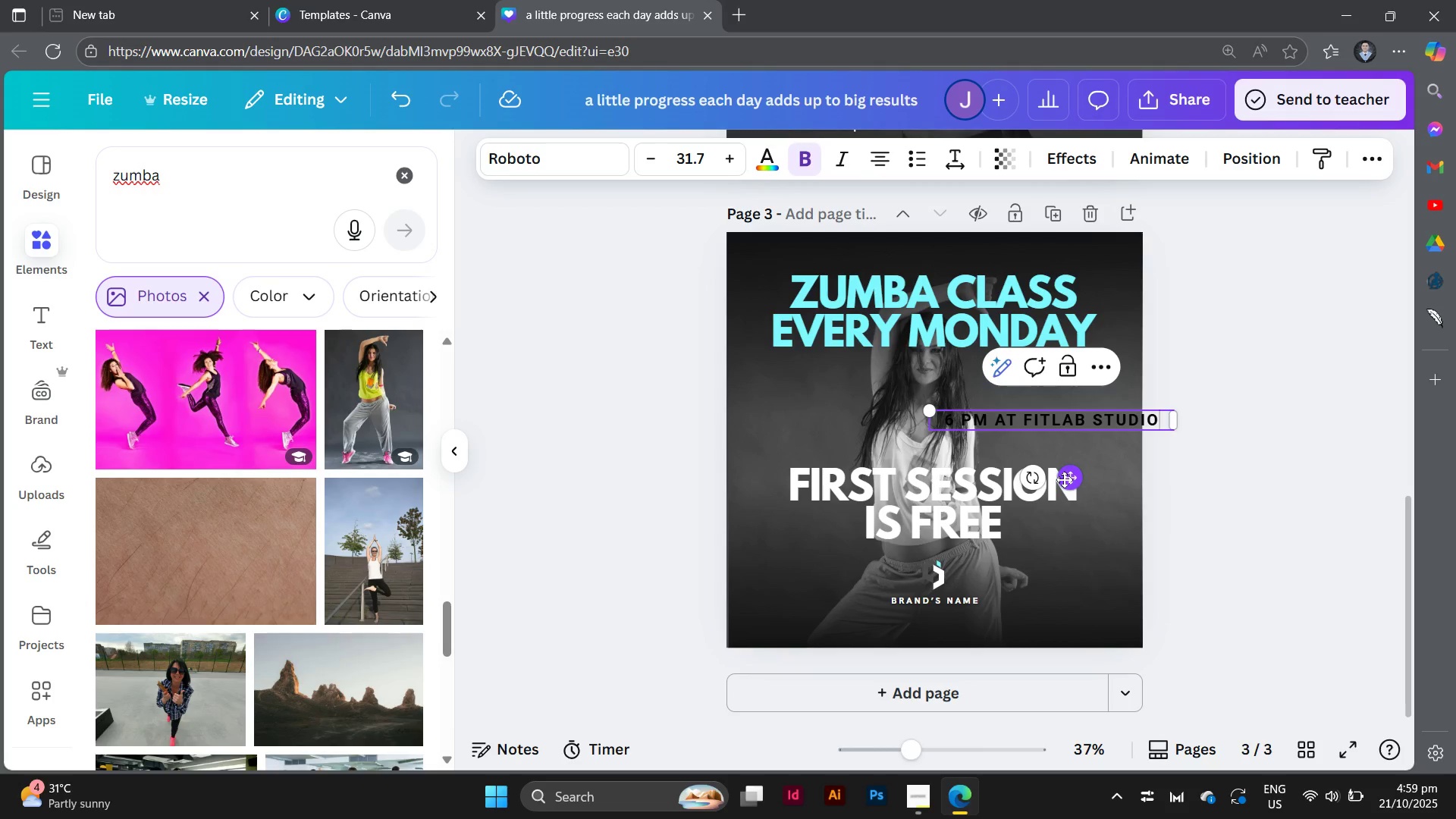 
left_click_drag(start_coordinate=[1064, 479], to_coordinate=[947, 499])
 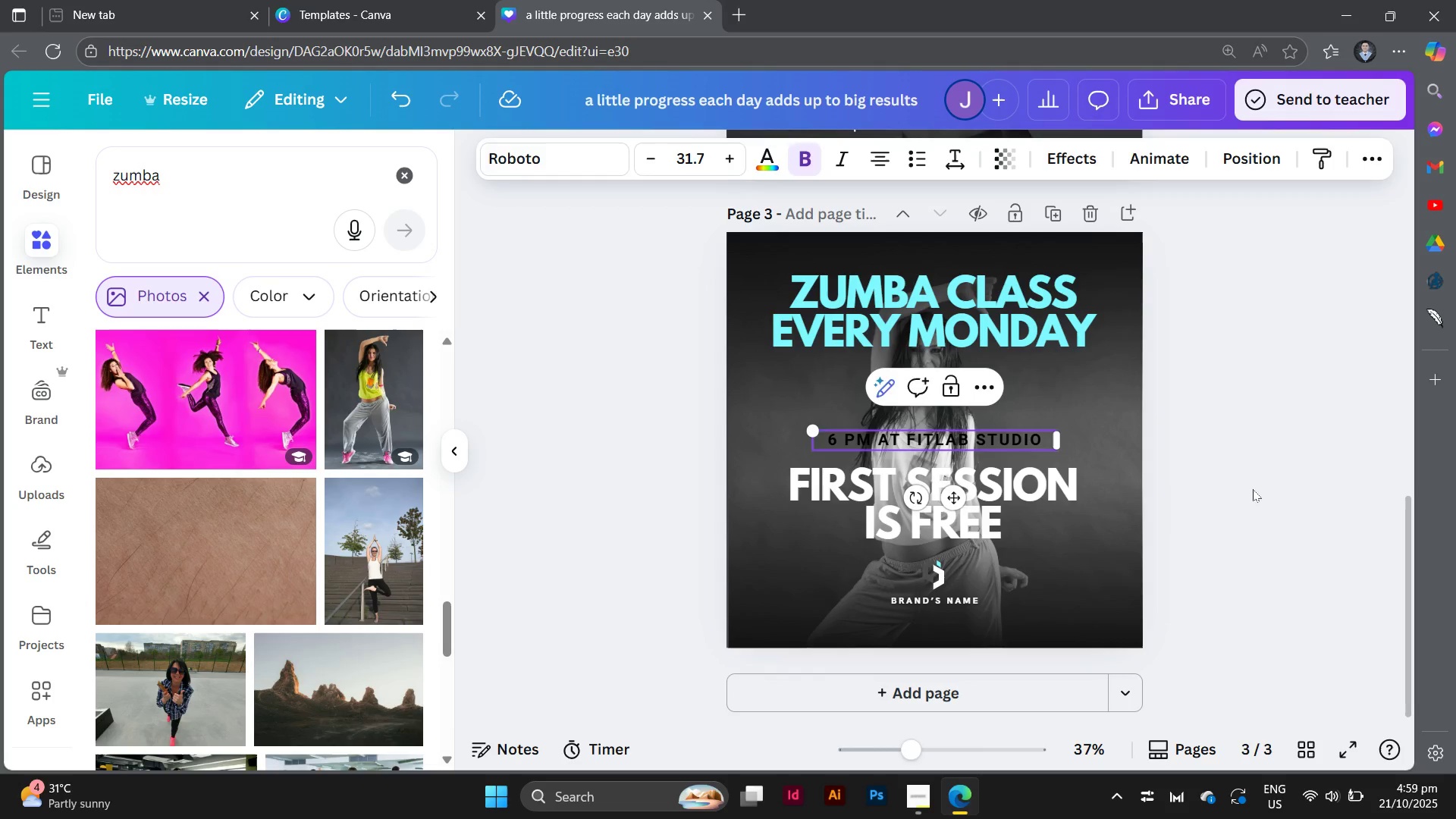 
left_click([1253, 489])
 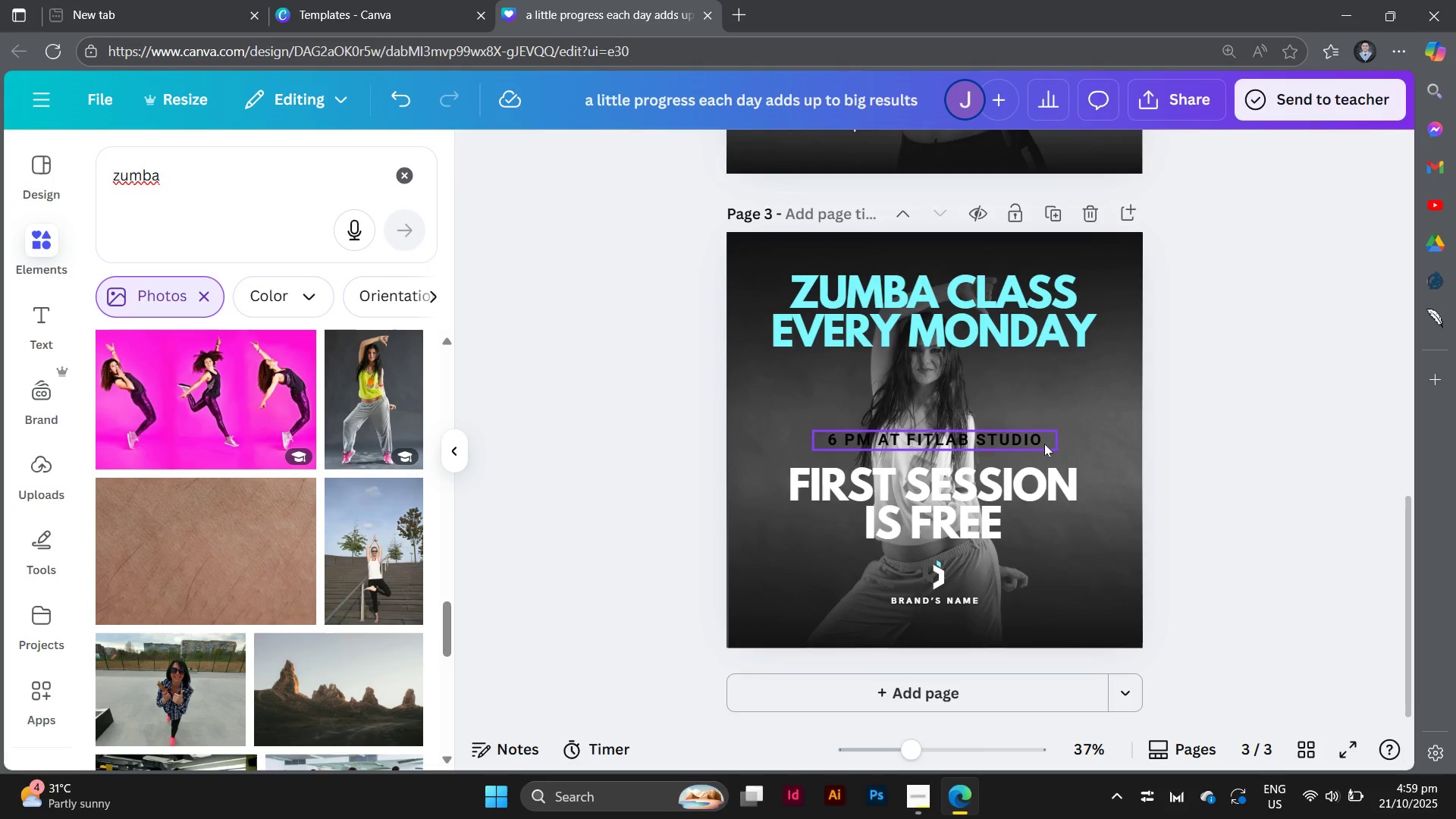 
left_click([1044, 444])
 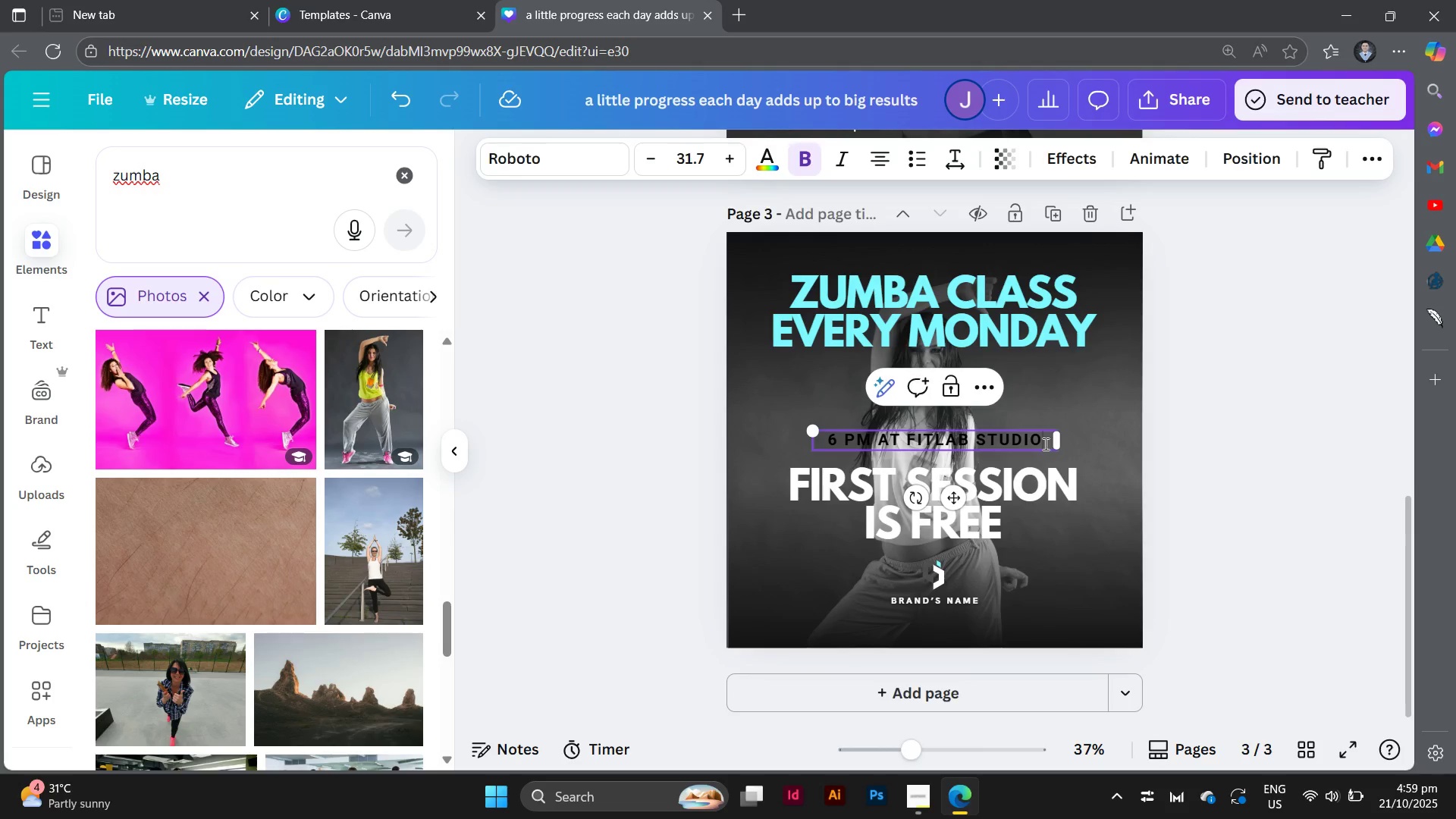 
left_click([1044, 444])
 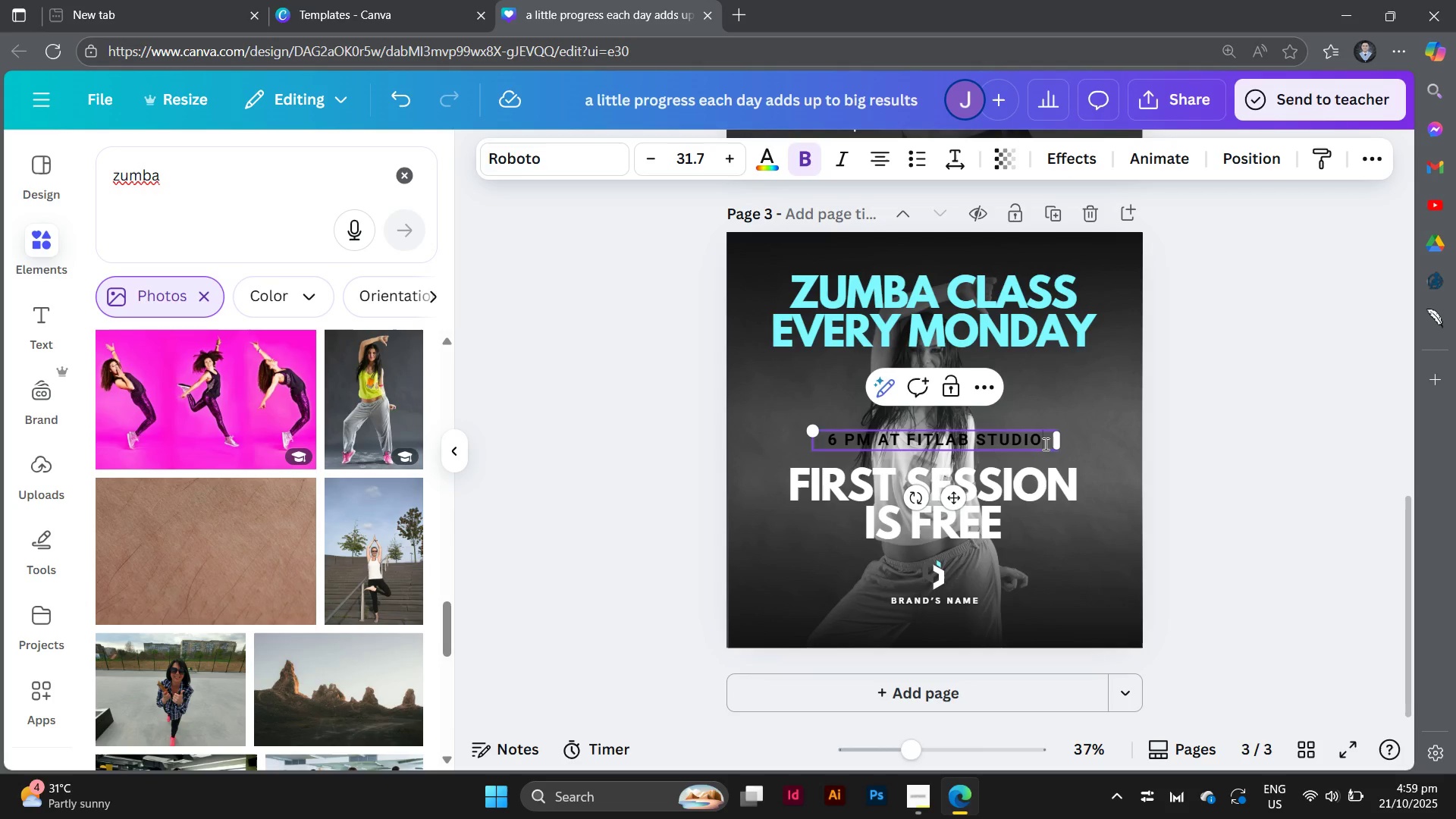 
left_click_drag(start_coordinate=[1044, 444], to_coordinate=[809, 435])
 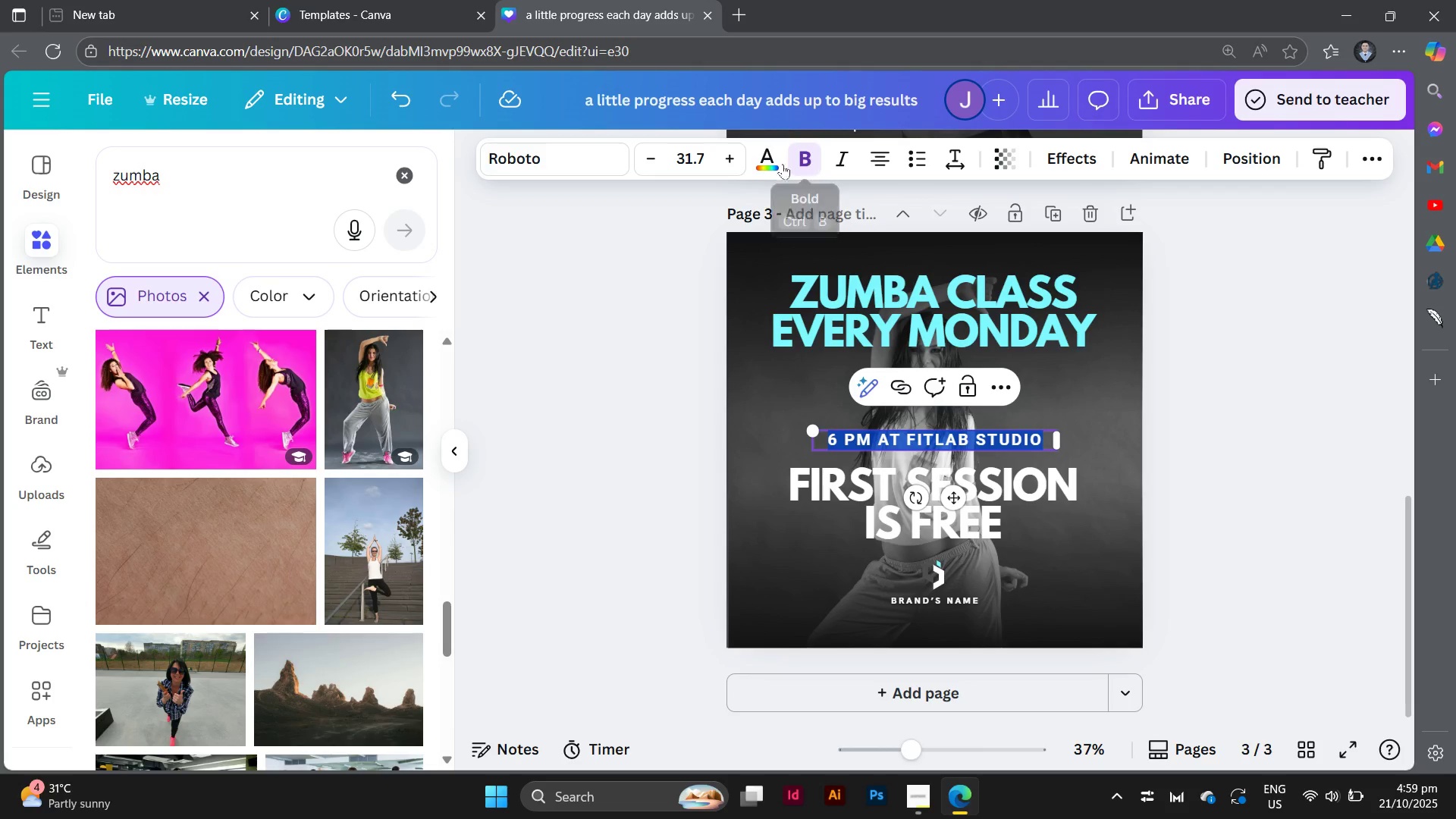 
left_click([762, 163])
 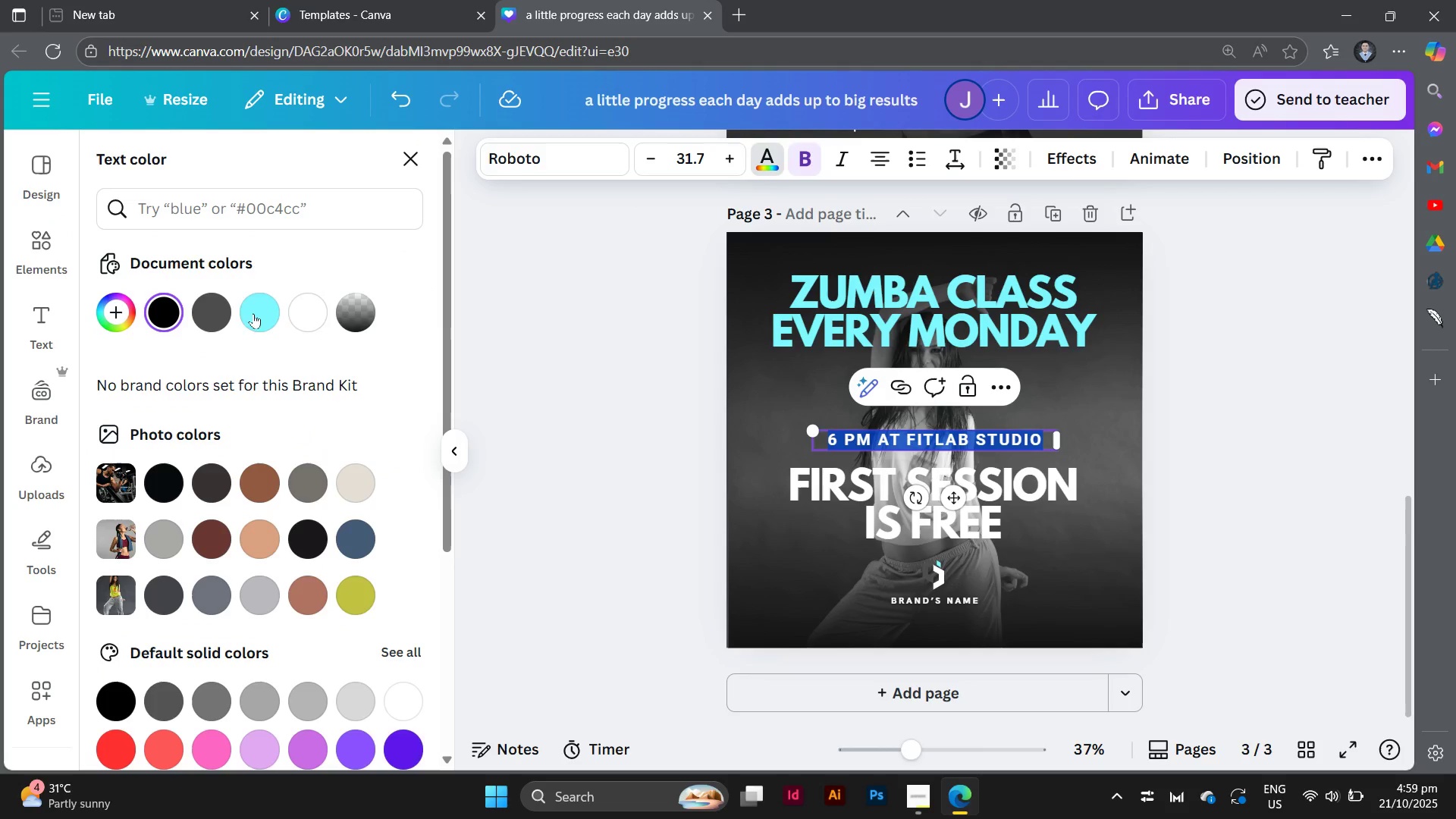 
left_click([241, 310])
 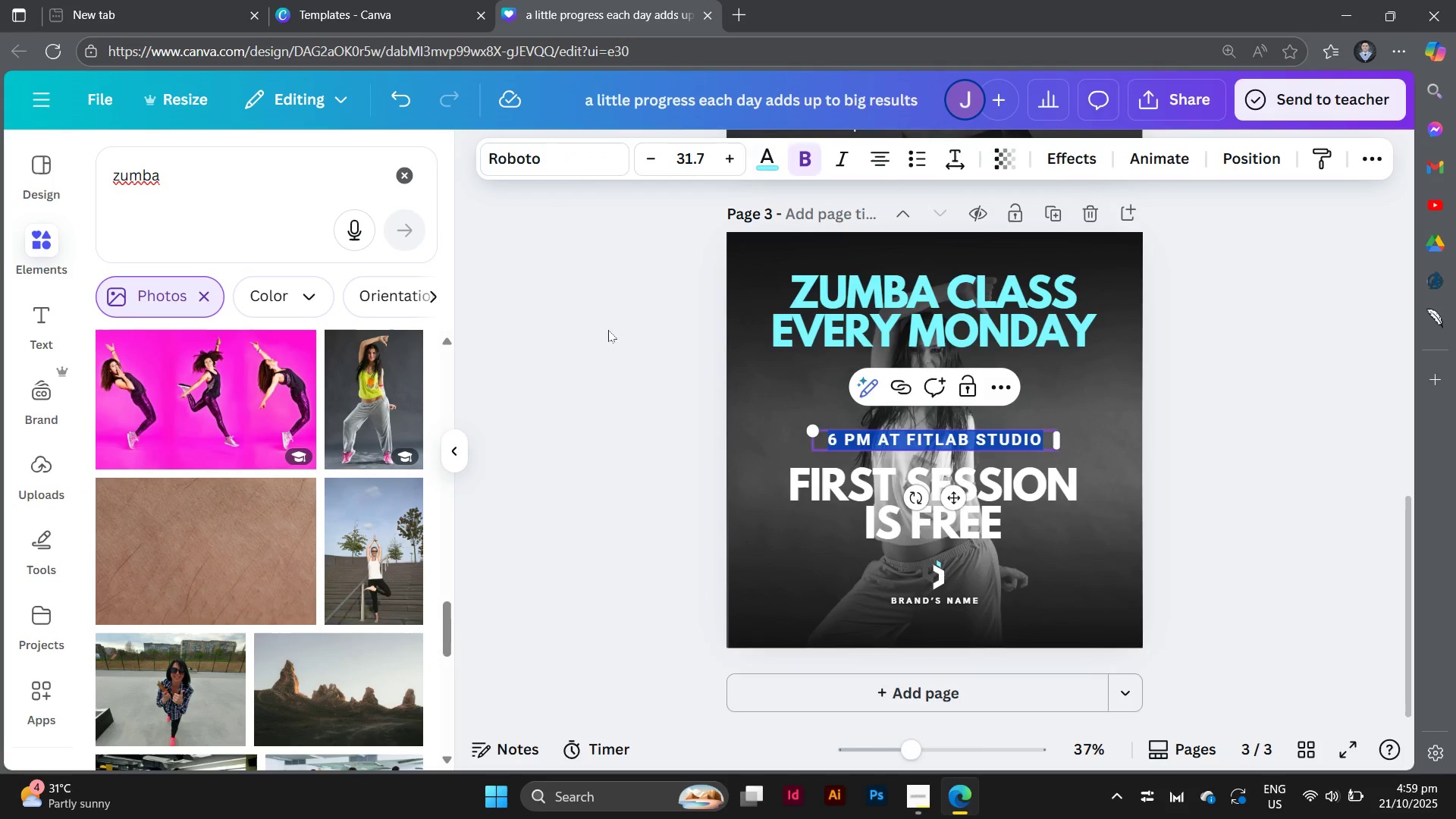 
double_click([608, 330])
 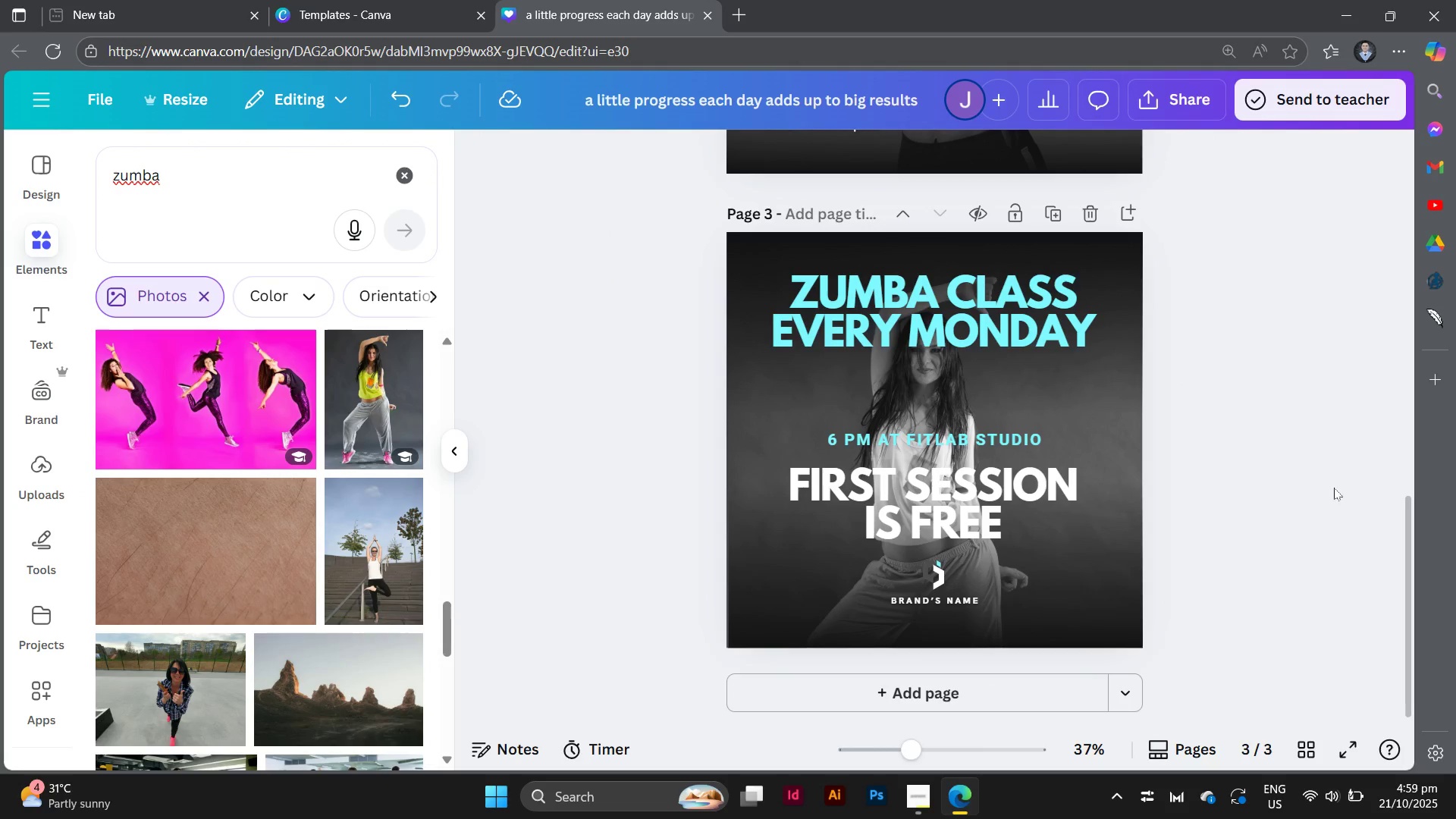 
scroll: coordinate [1334, 488], scroll_direction: down, amount: 3.0
 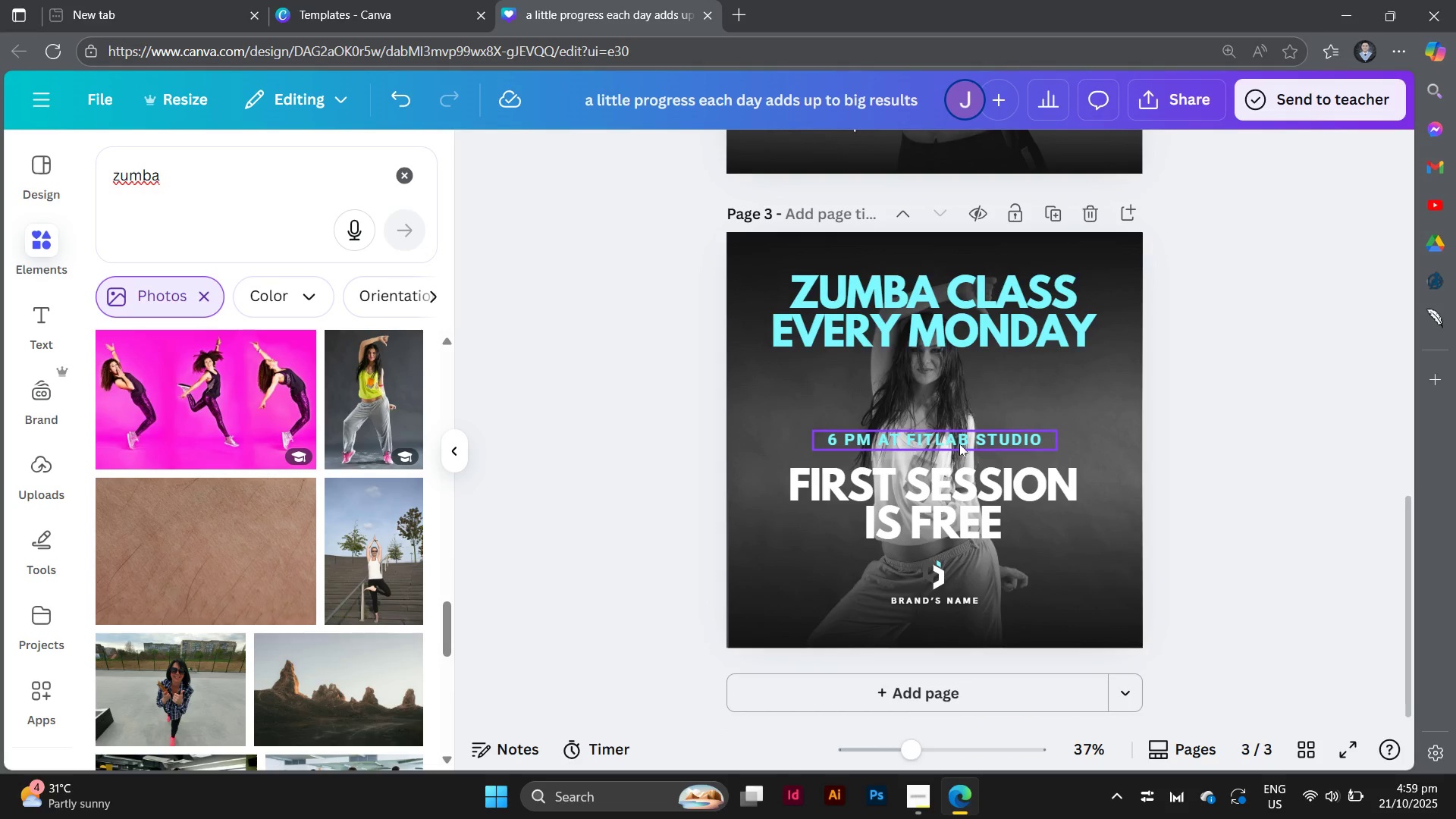 
left_click_drag(start_coordinate=[959, 444], to_coordinate=[959, 451])
 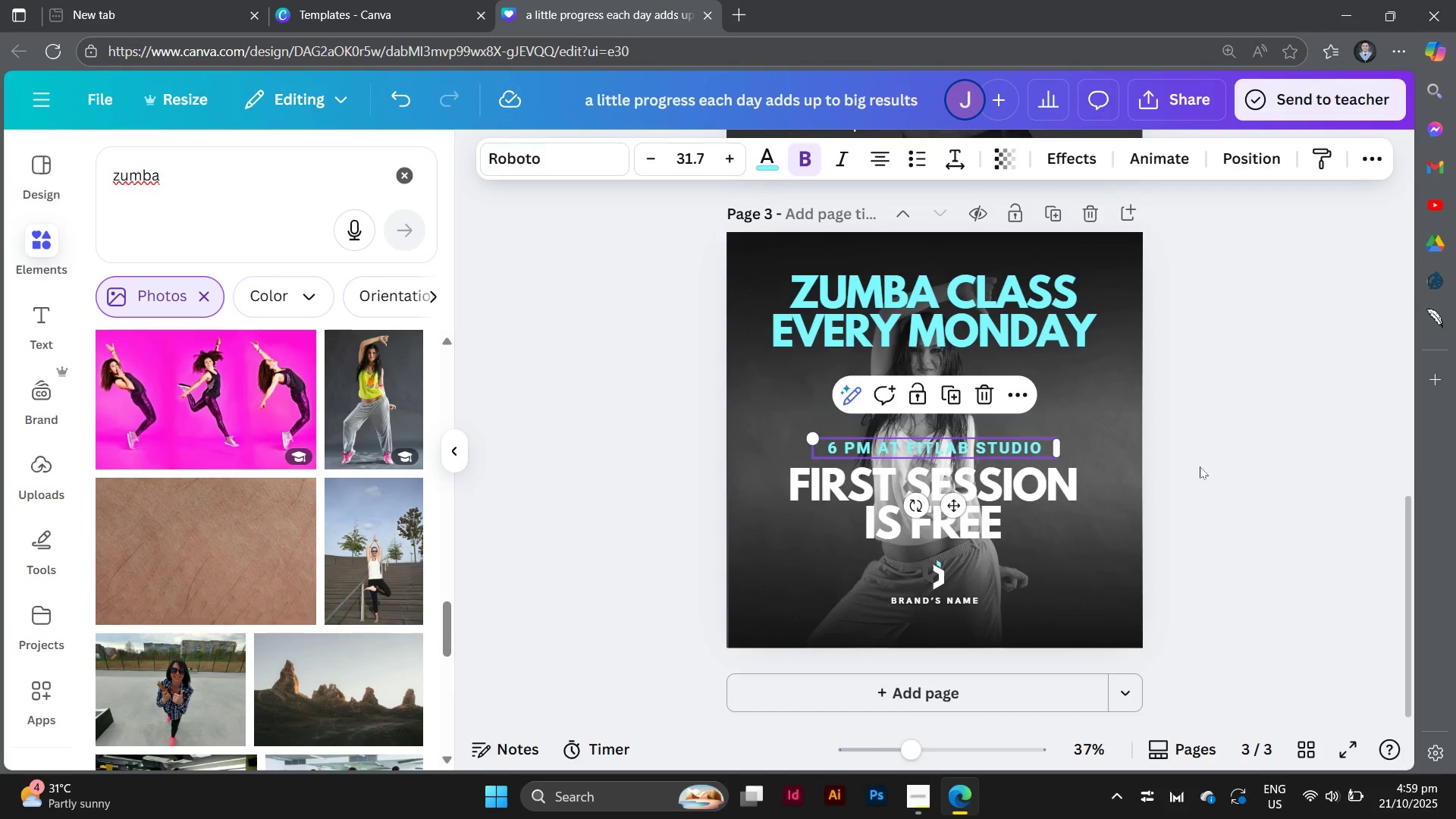 
left_click([1200, 466])
 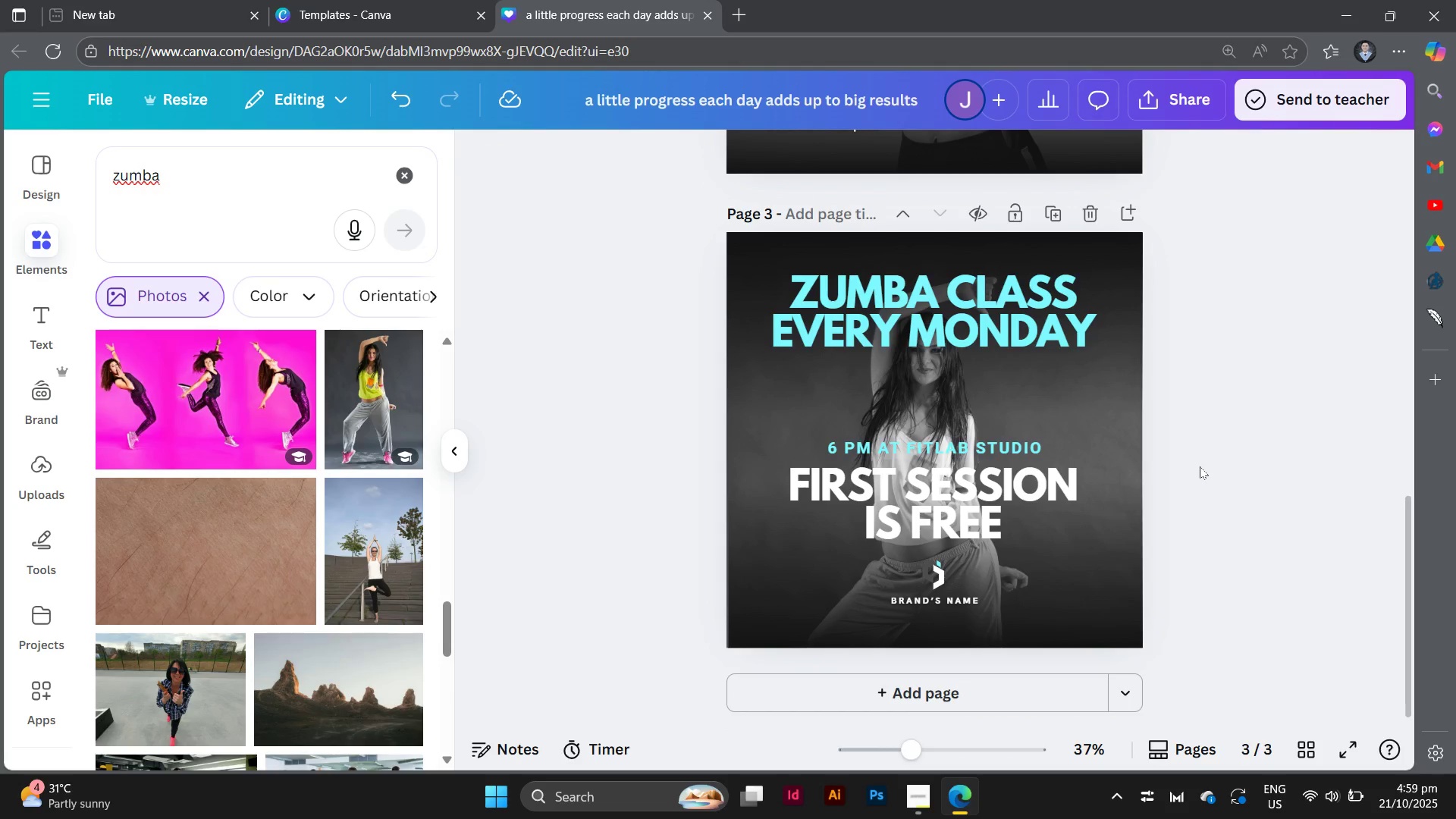 
scroll: coordinate [1200, 466], scroll_direction: down, amount: 2.0
 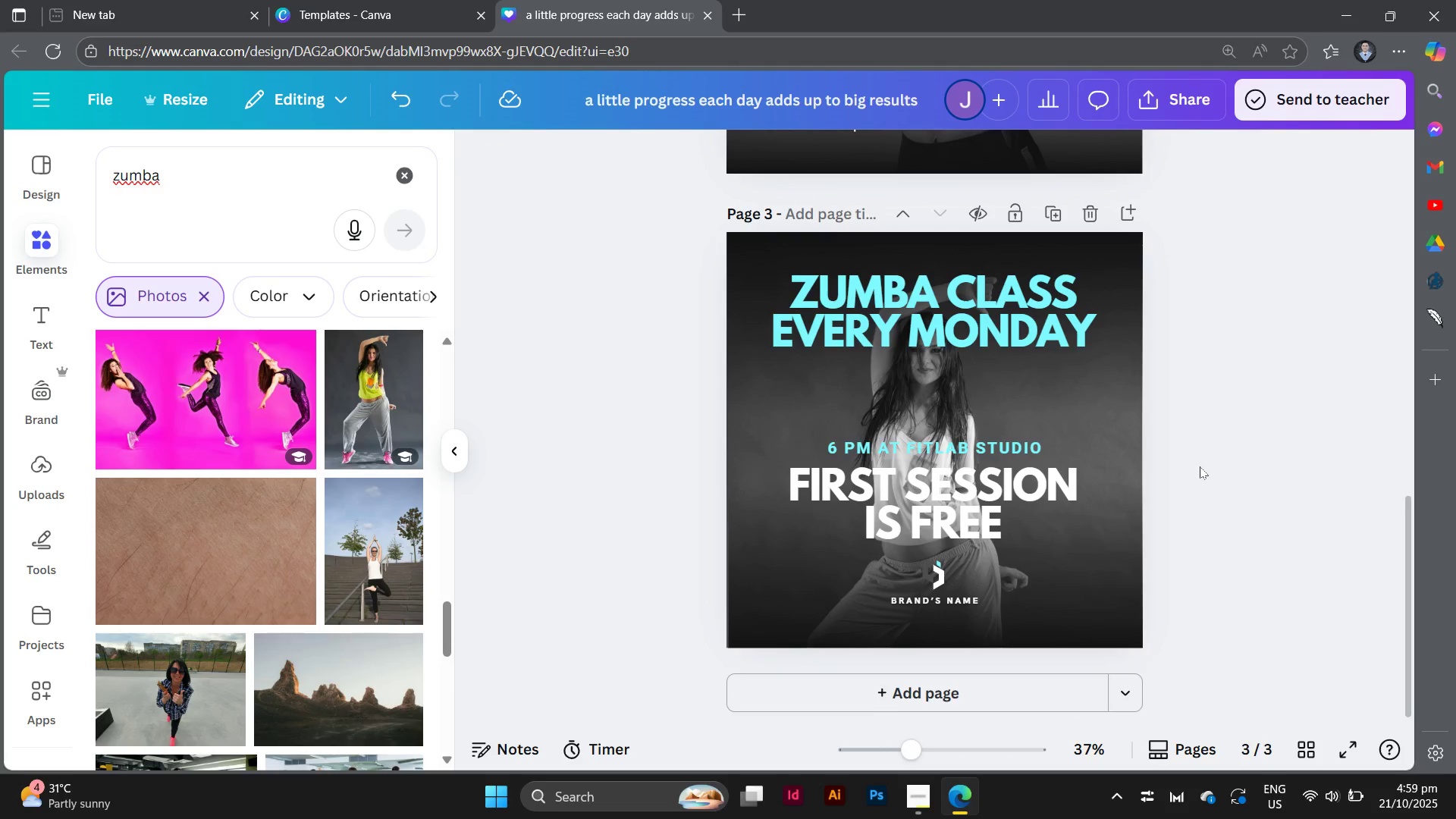 
scroll: coordinate [1200, 466], scroll_direction: up, amount: 1.0
 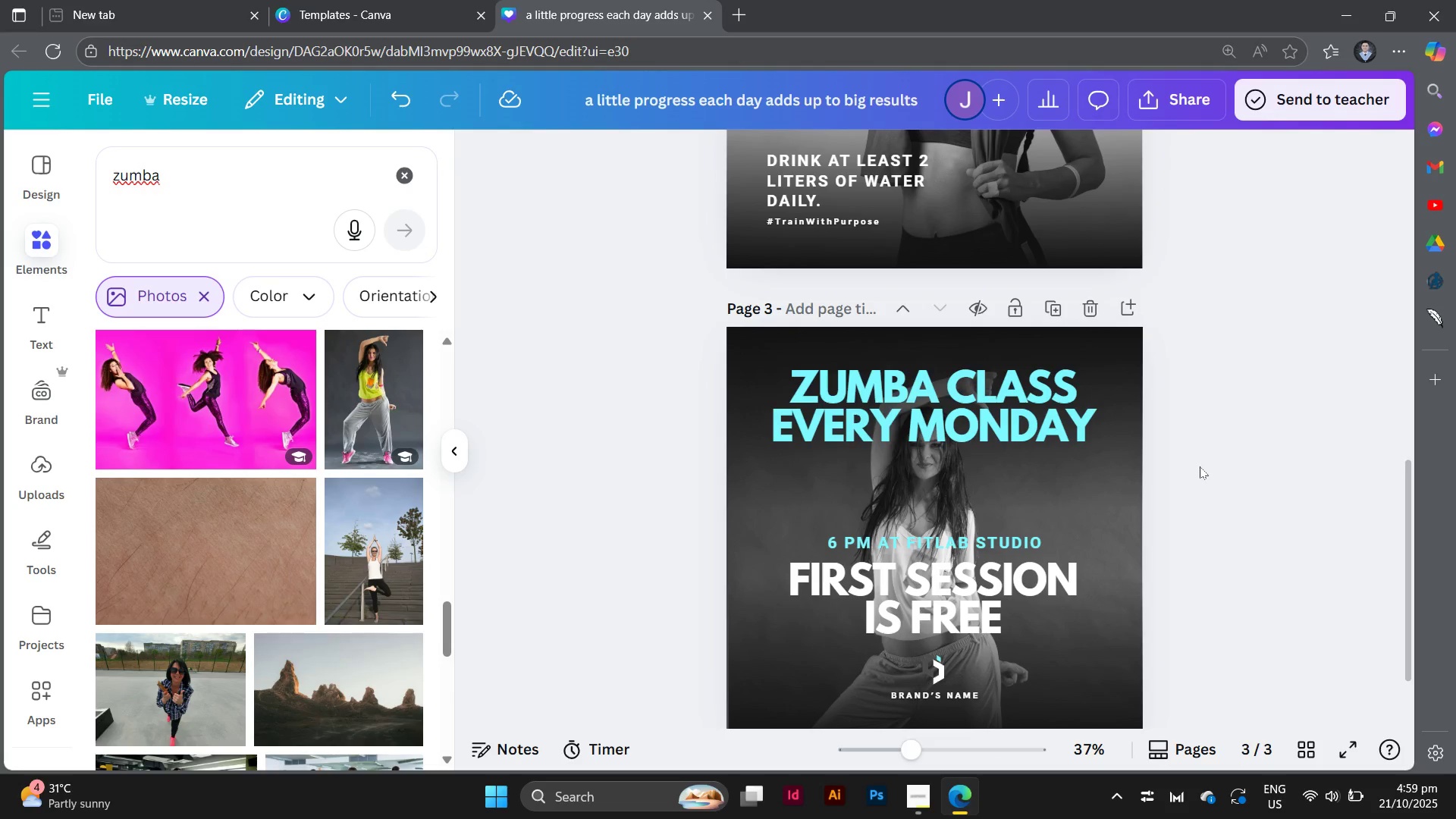 
scroll: coordinate [1200, 466], scroll_direction: down, amount: 6.0
 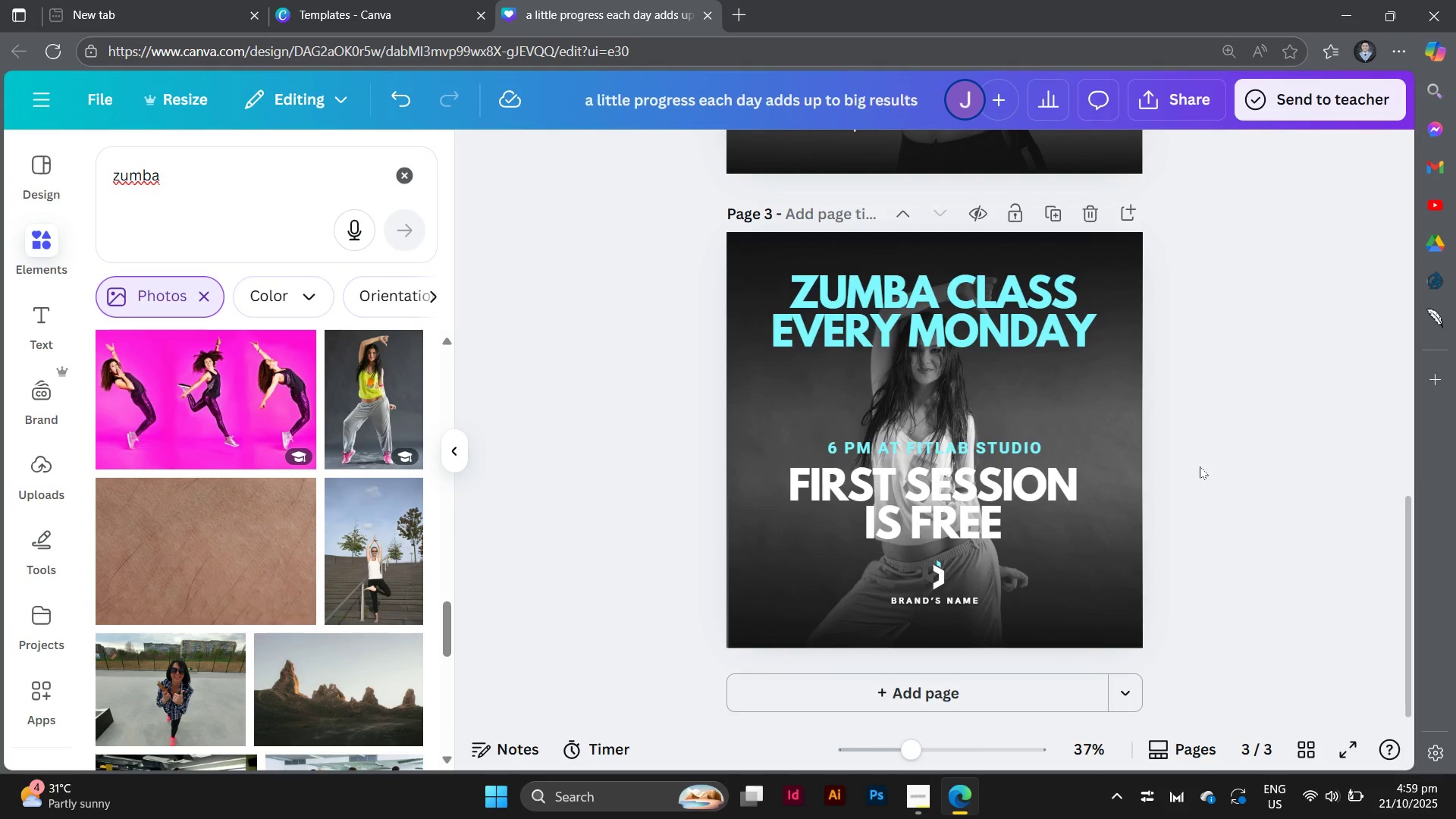 
wait(8.72)
 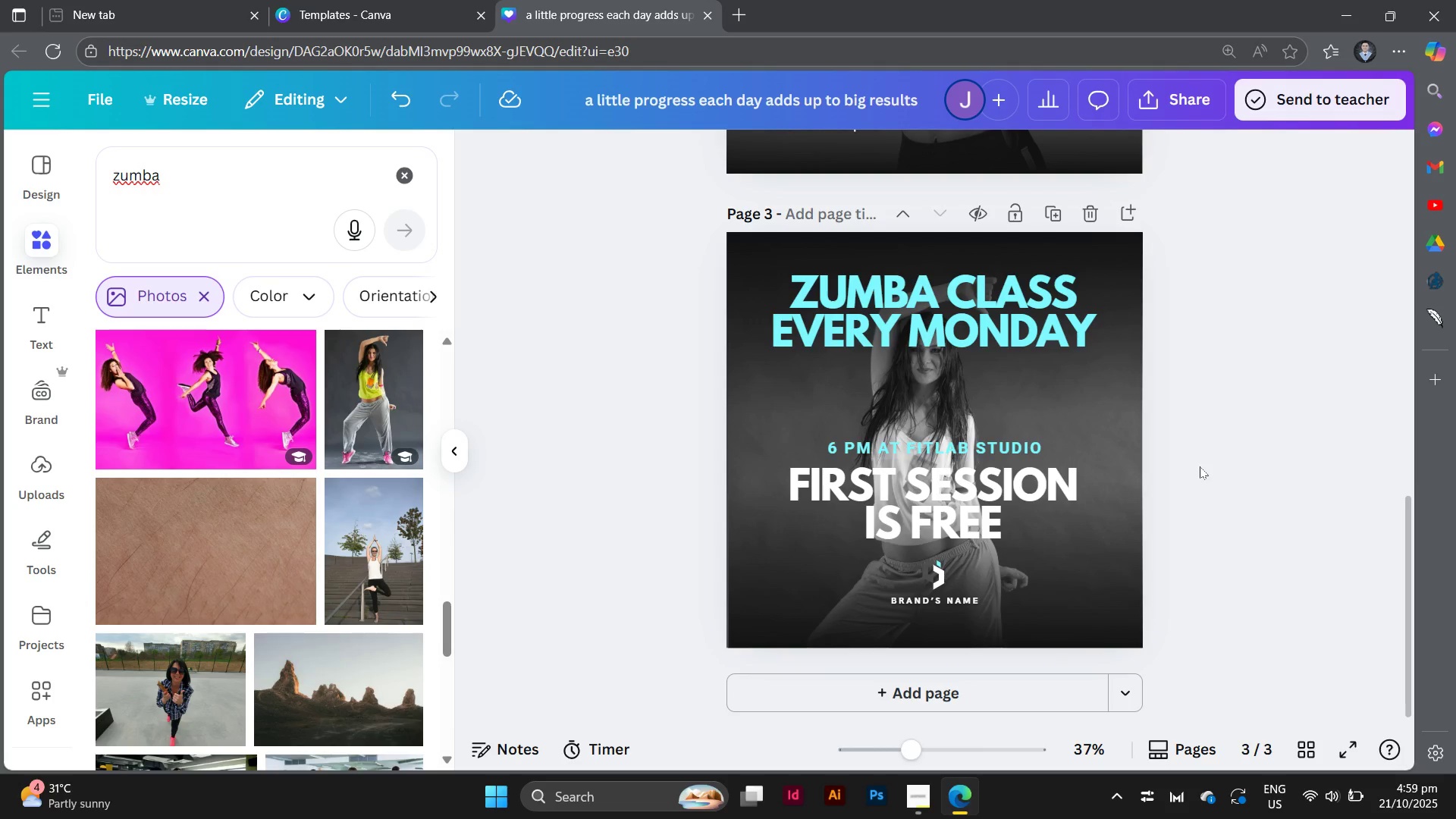 
left_click_drag(start_coordinate=[792, 431], to_coordinate=[819, 458])
 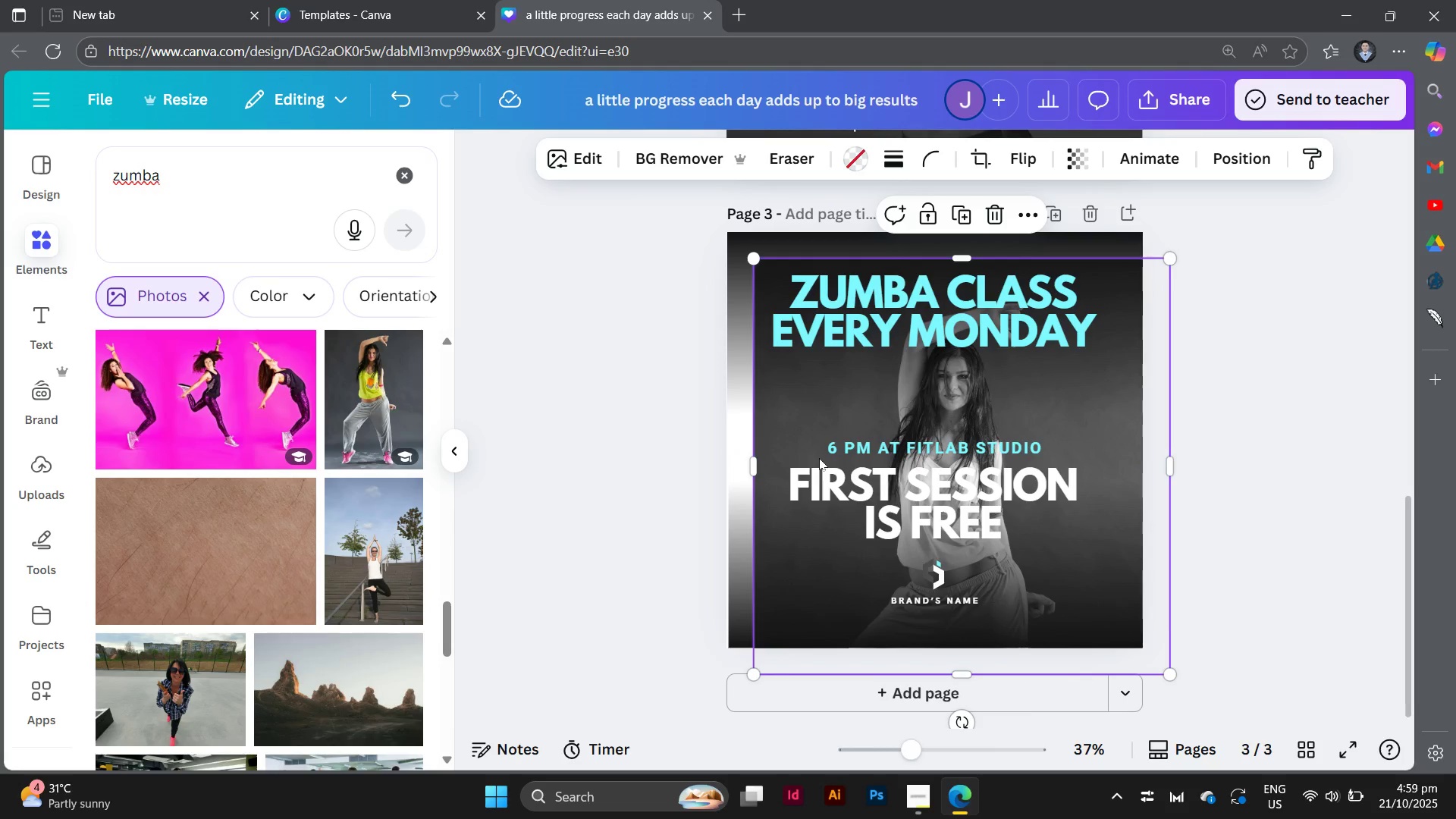 
key(Control+Z)
 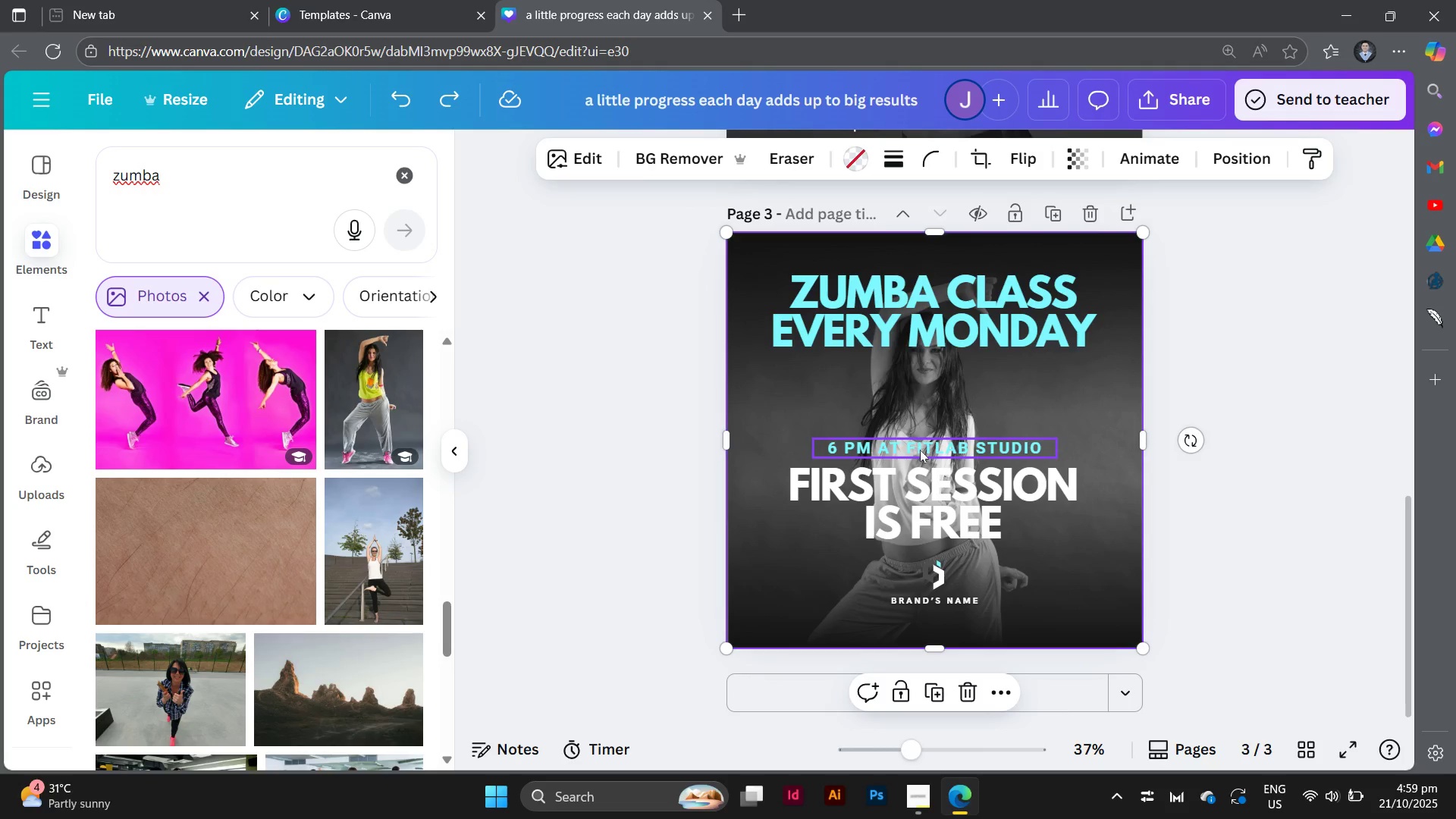 
left_click([920, 450])
 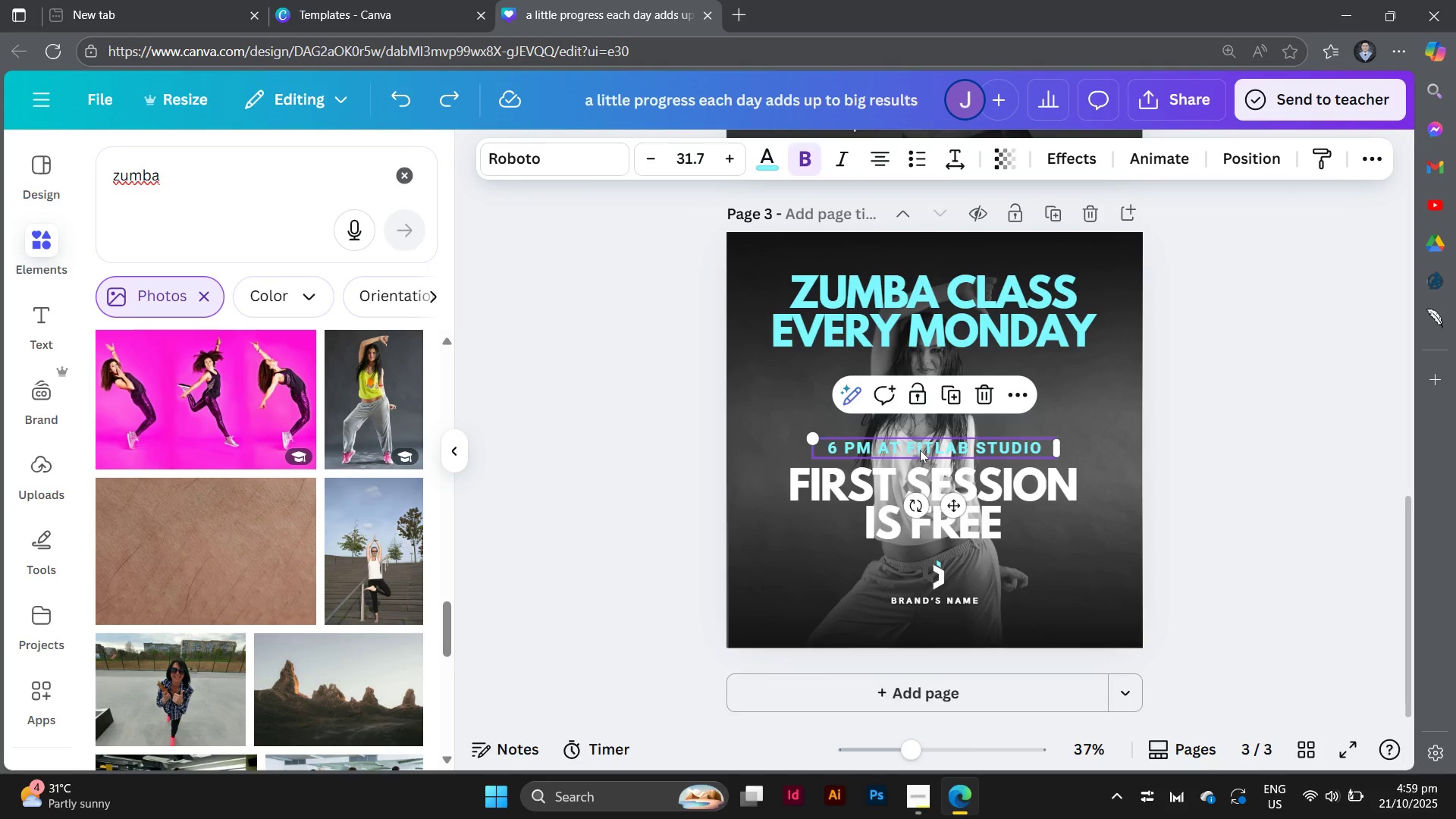 
hold_key(key=ShiftLeft, duration=1.76)
left_click([1015, 494])
 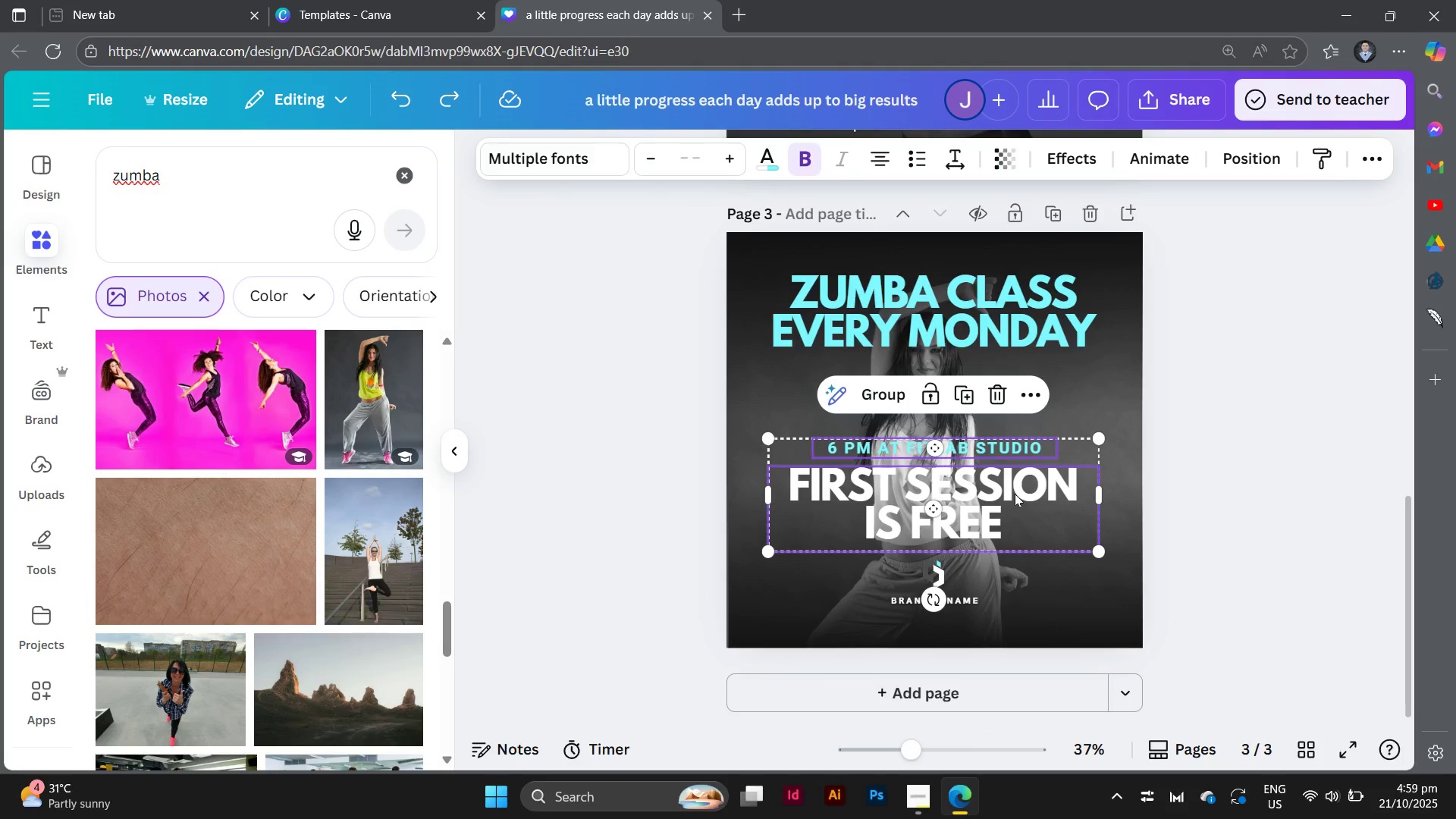 
left_click_drag(start_coordinate=[1015, 494], to_coordinate=[1019, 457])
 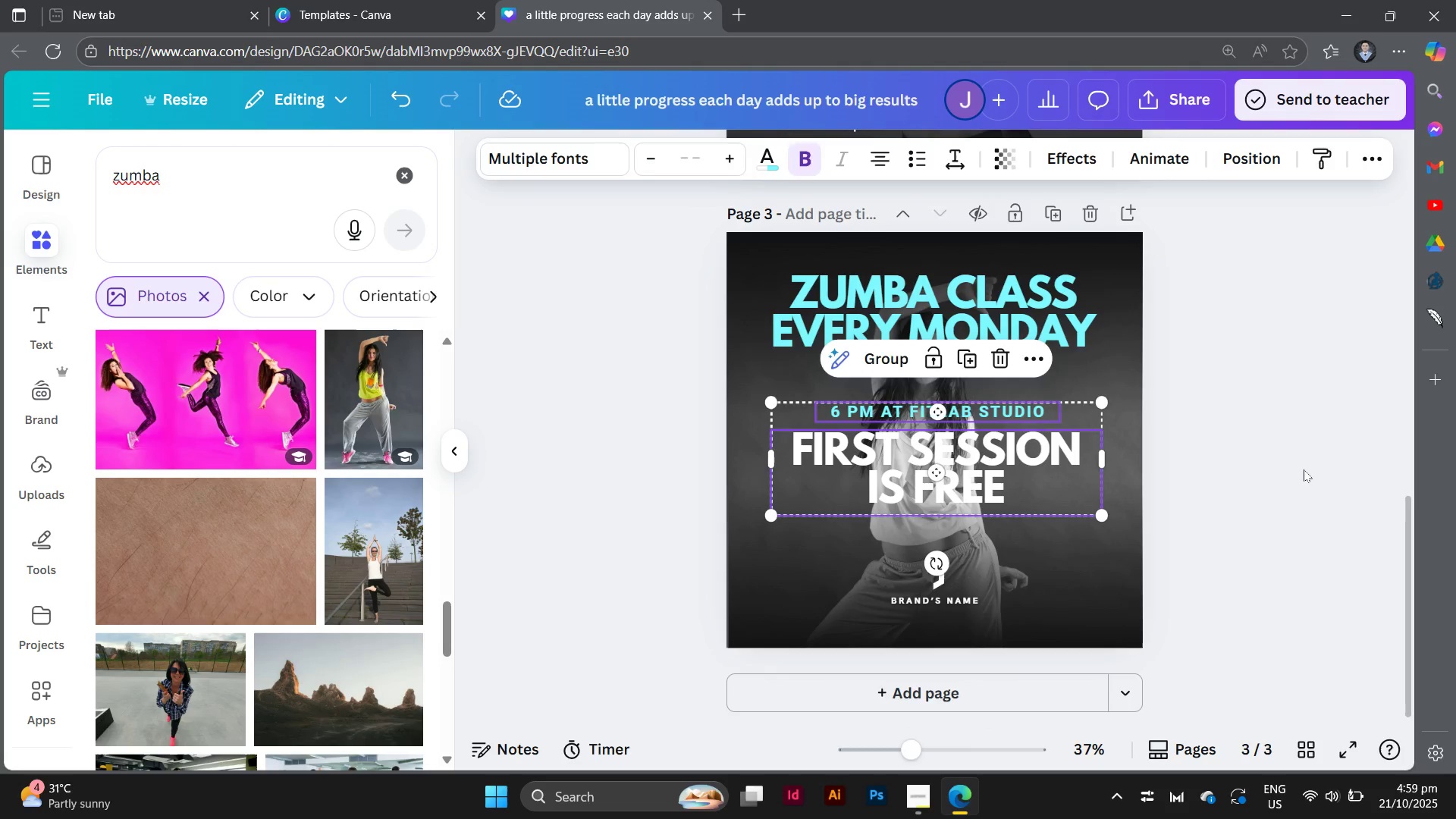 
left_click([1304, 469])
 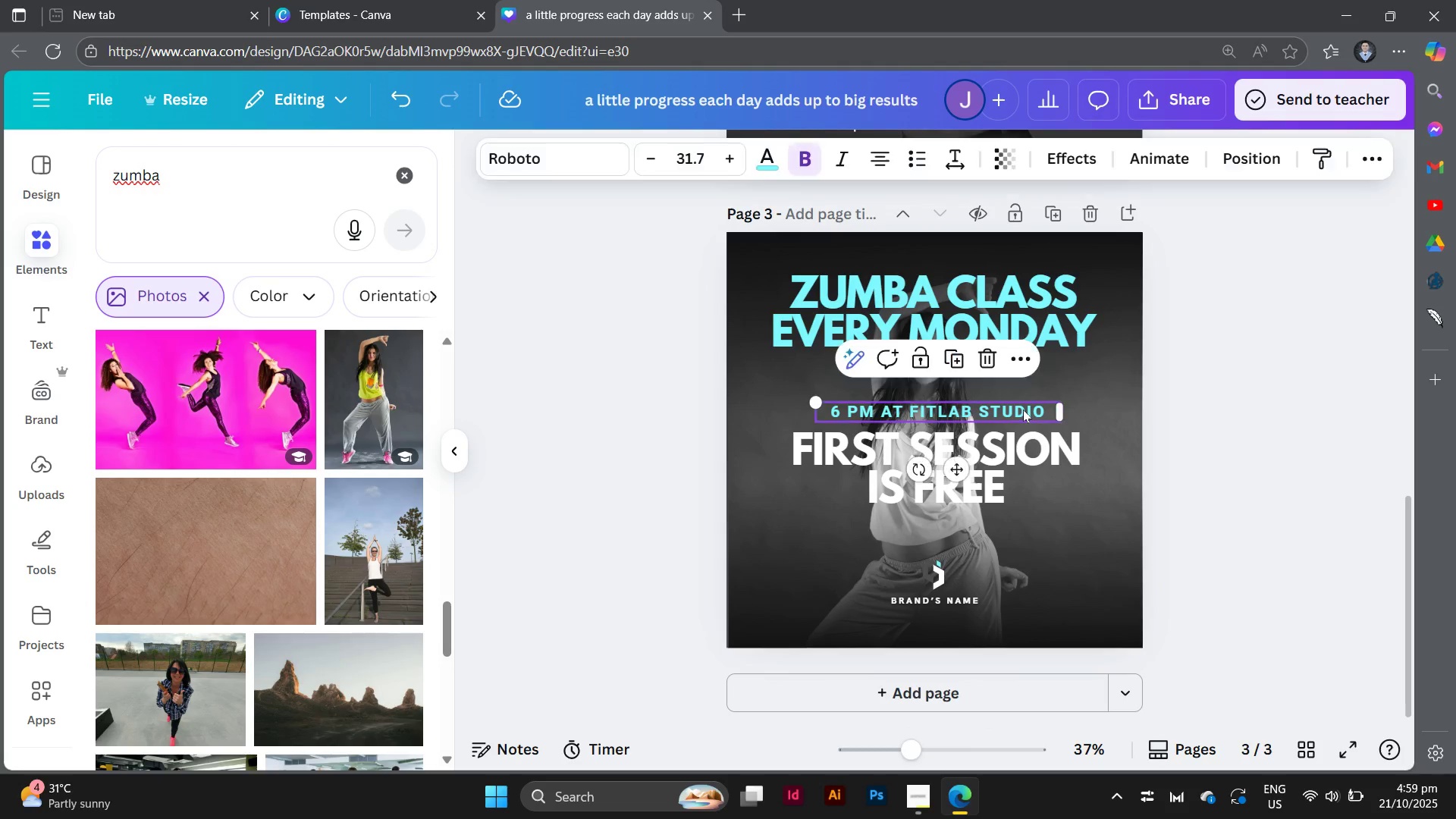 
left_click([1023, 410])
 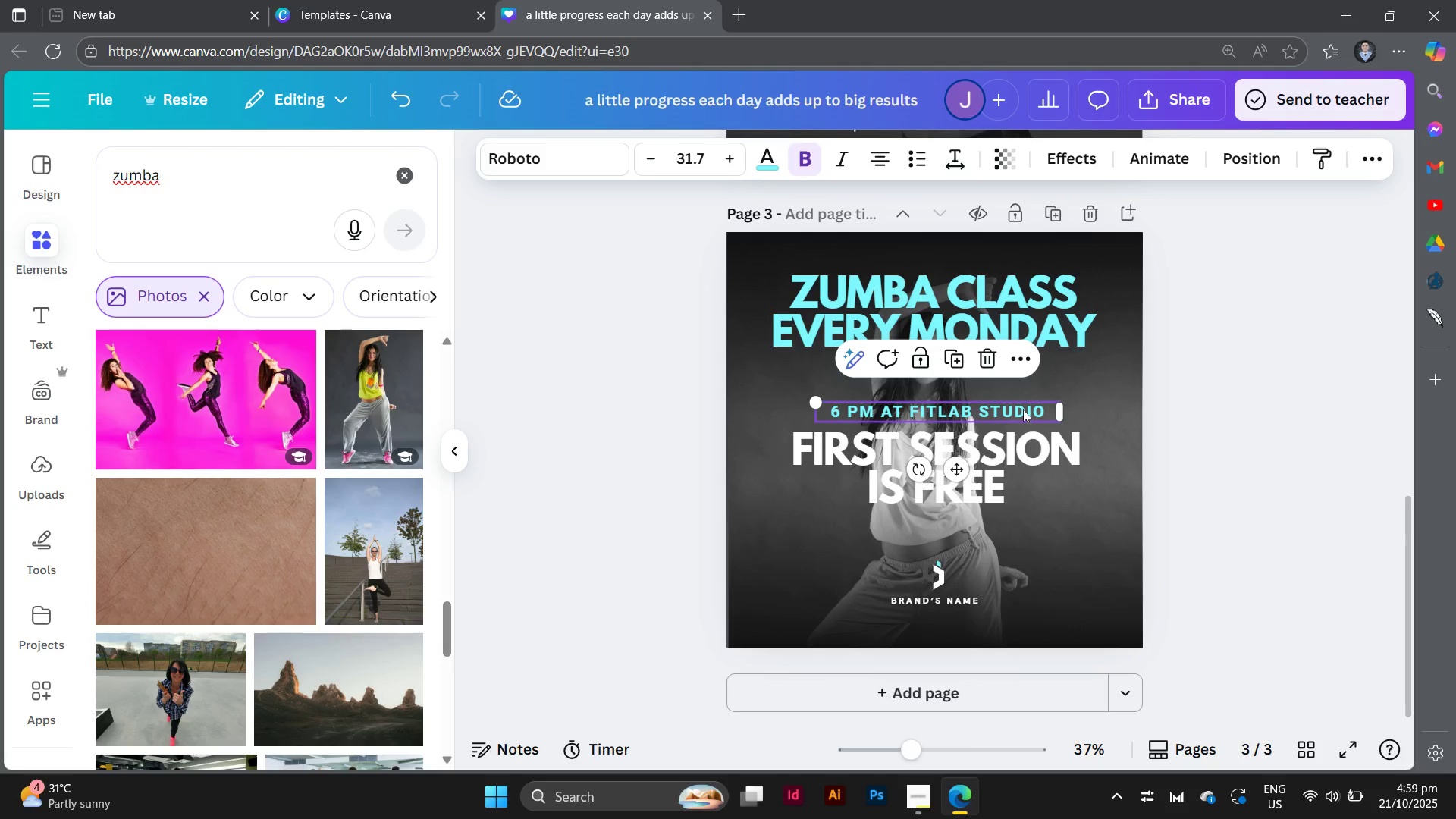 
hold_key(key=AltLeft, duration=2.71)
left_click_drag(start_coordinate=[1023, 410], to_coordinate=[1023, 522])
 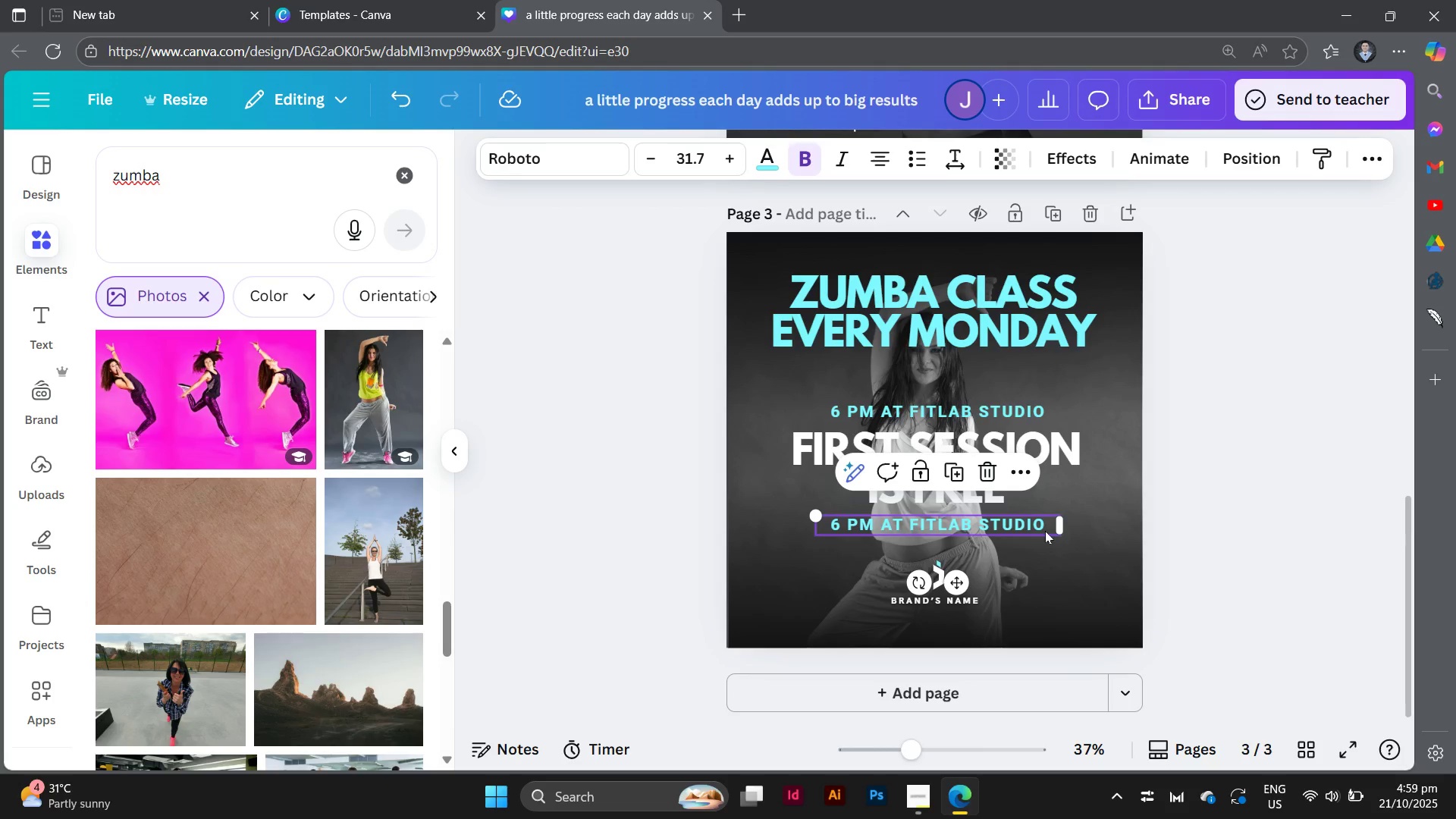 
double_click([1045, 531])
 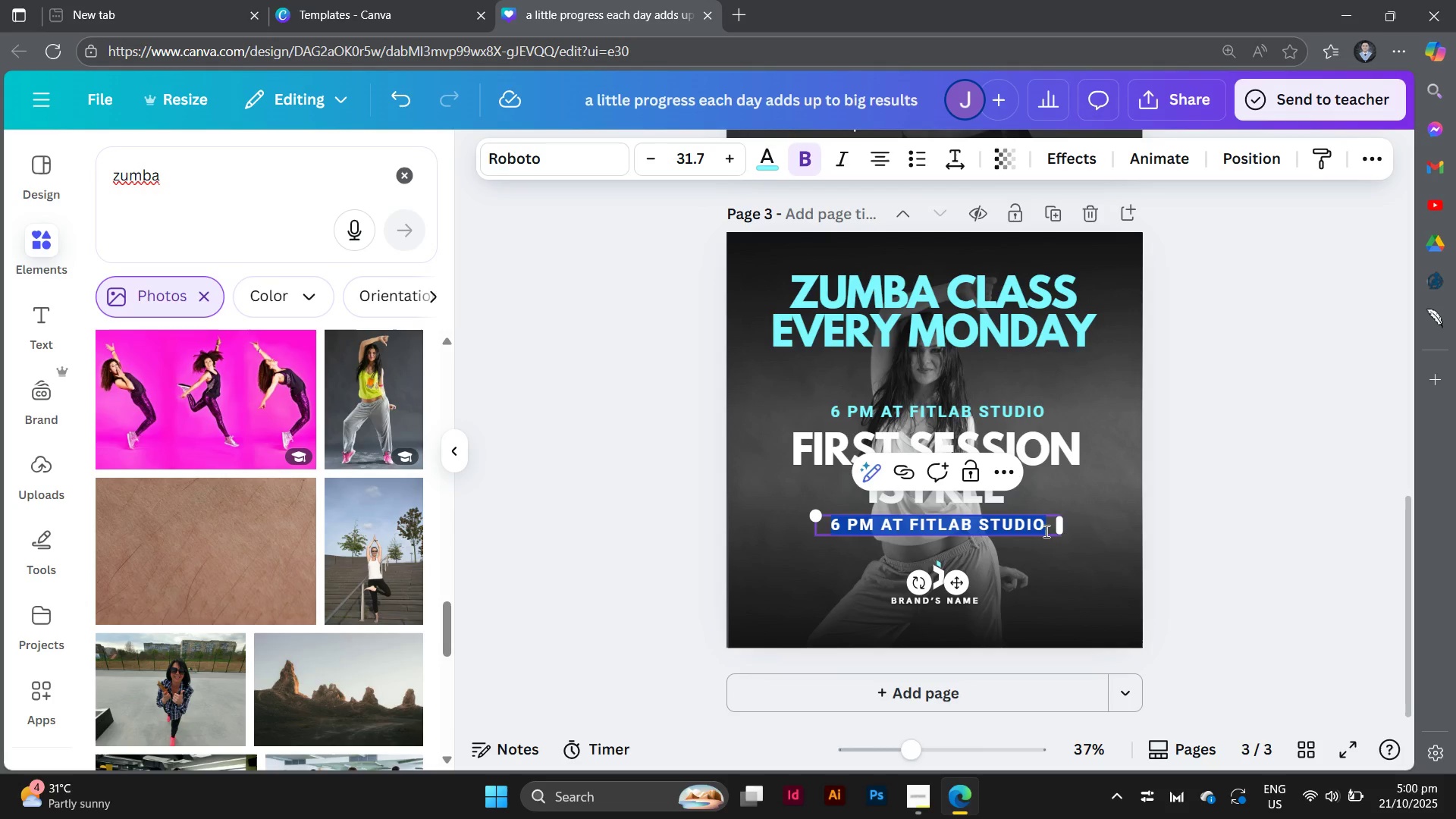 
type(sign up now)
 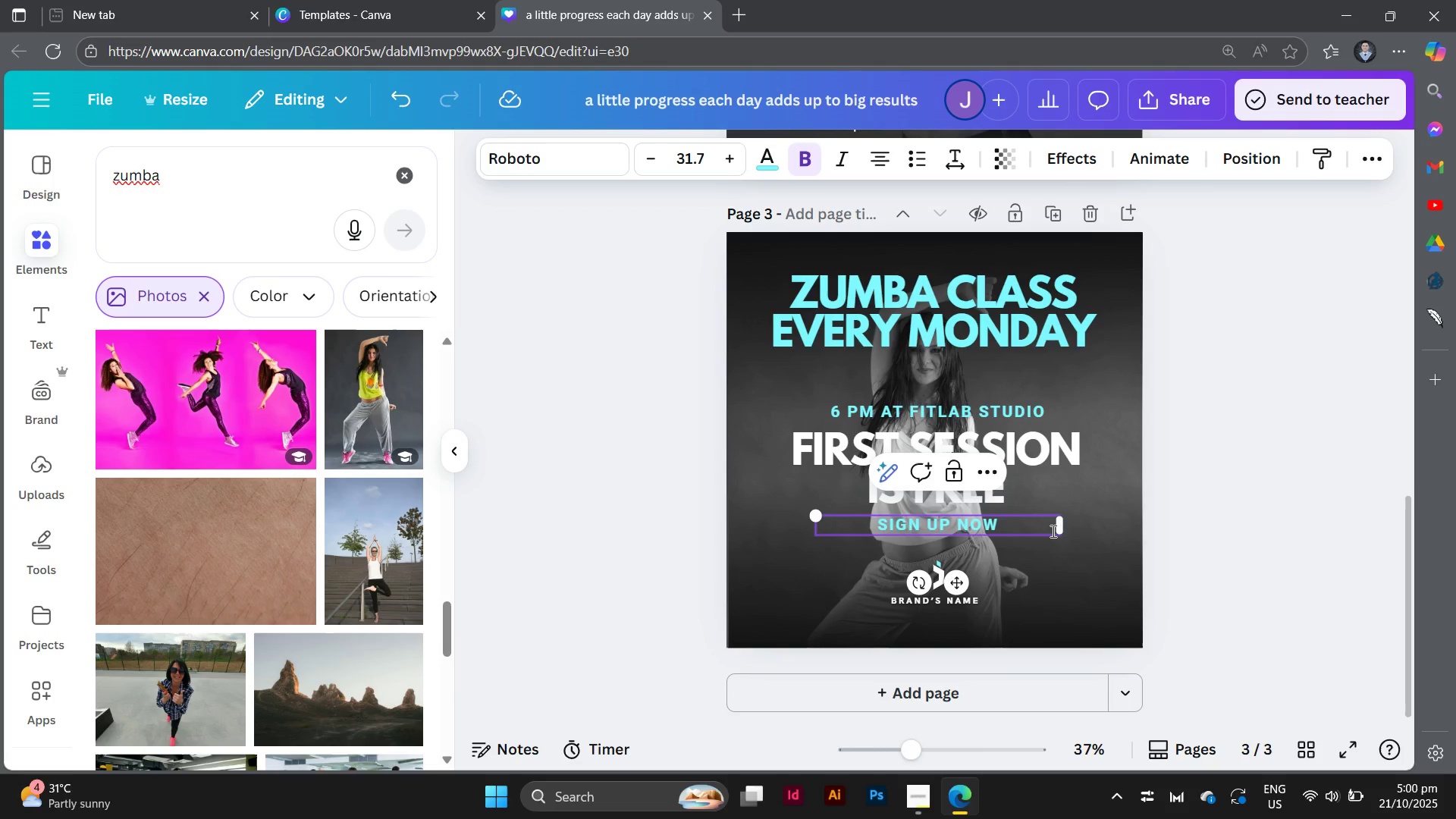 
left_click([1247, 602])
 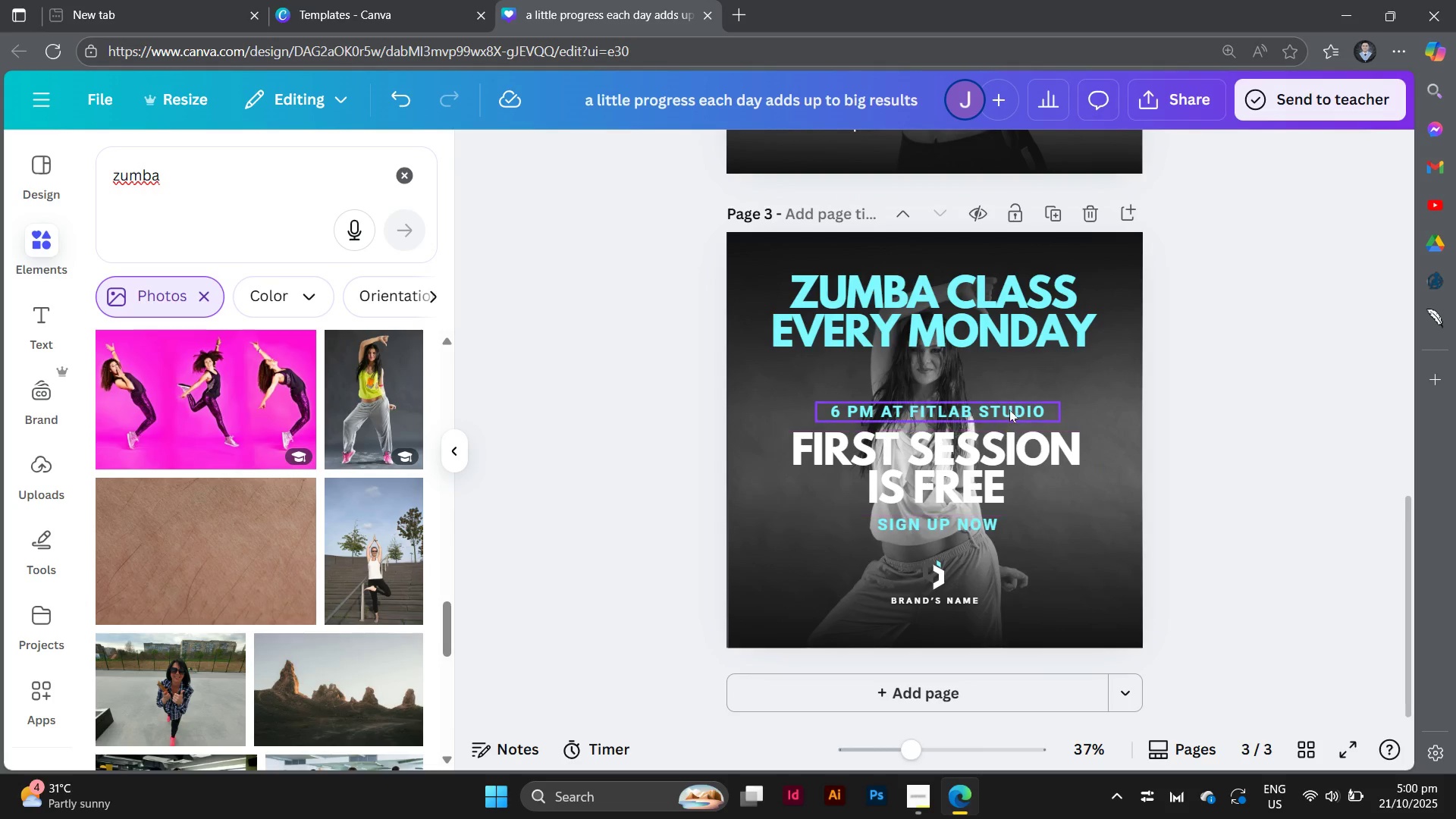 
left_click([1009, 408])
 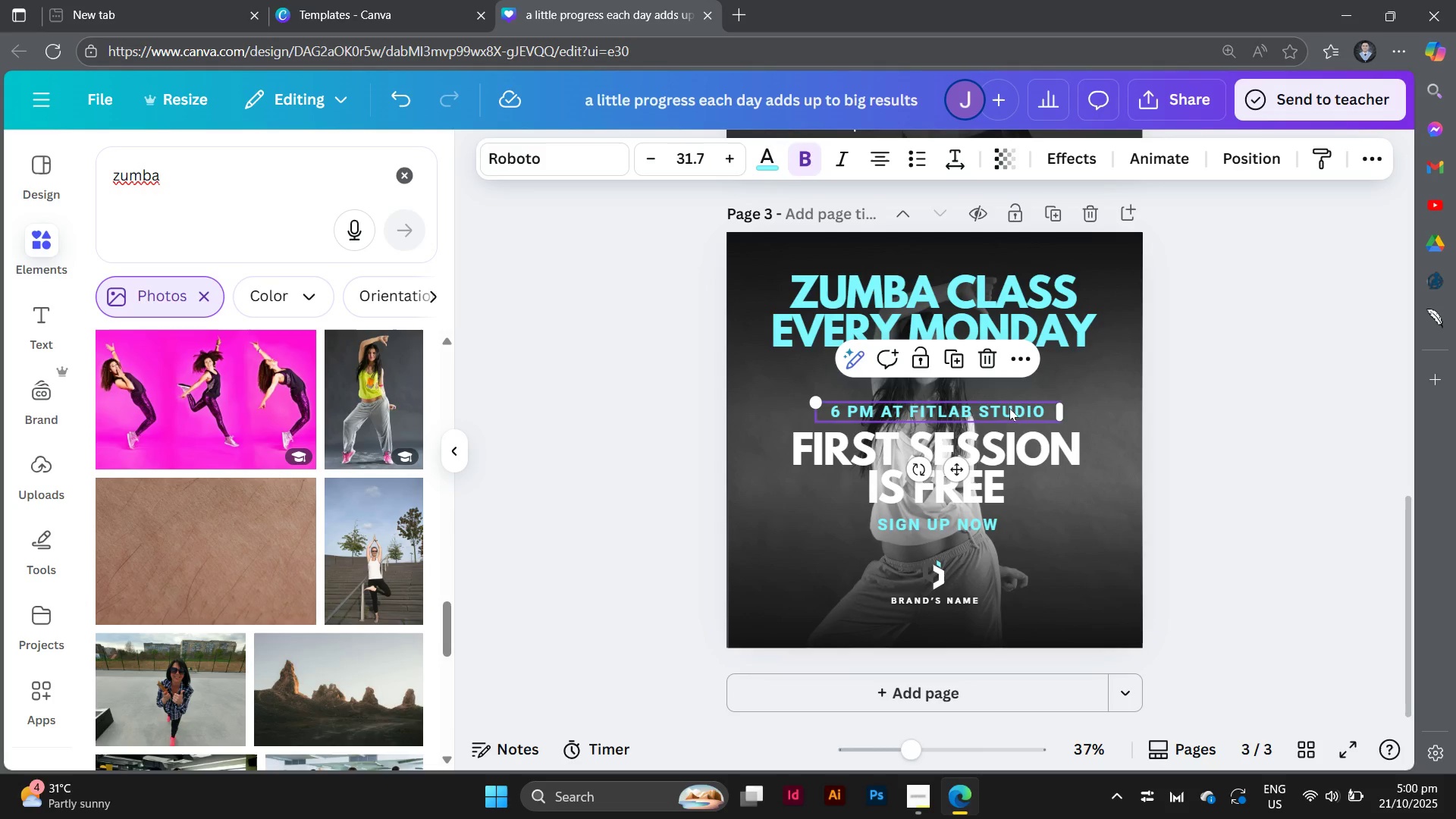 
hold_key(key=ShiftLeft, duration=1.77)
left_click([1011, 447])
 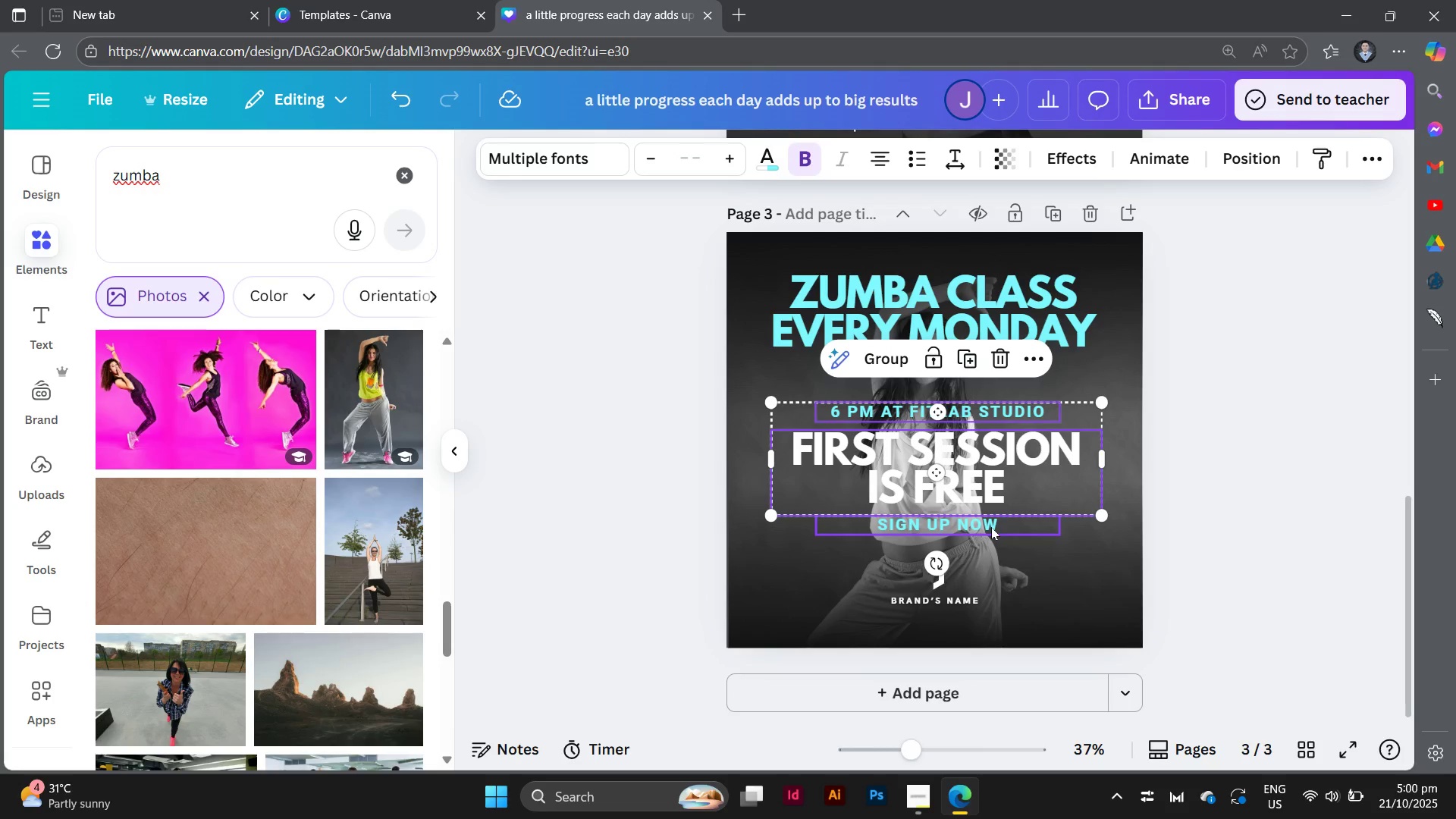 
left_click([991, 527])
 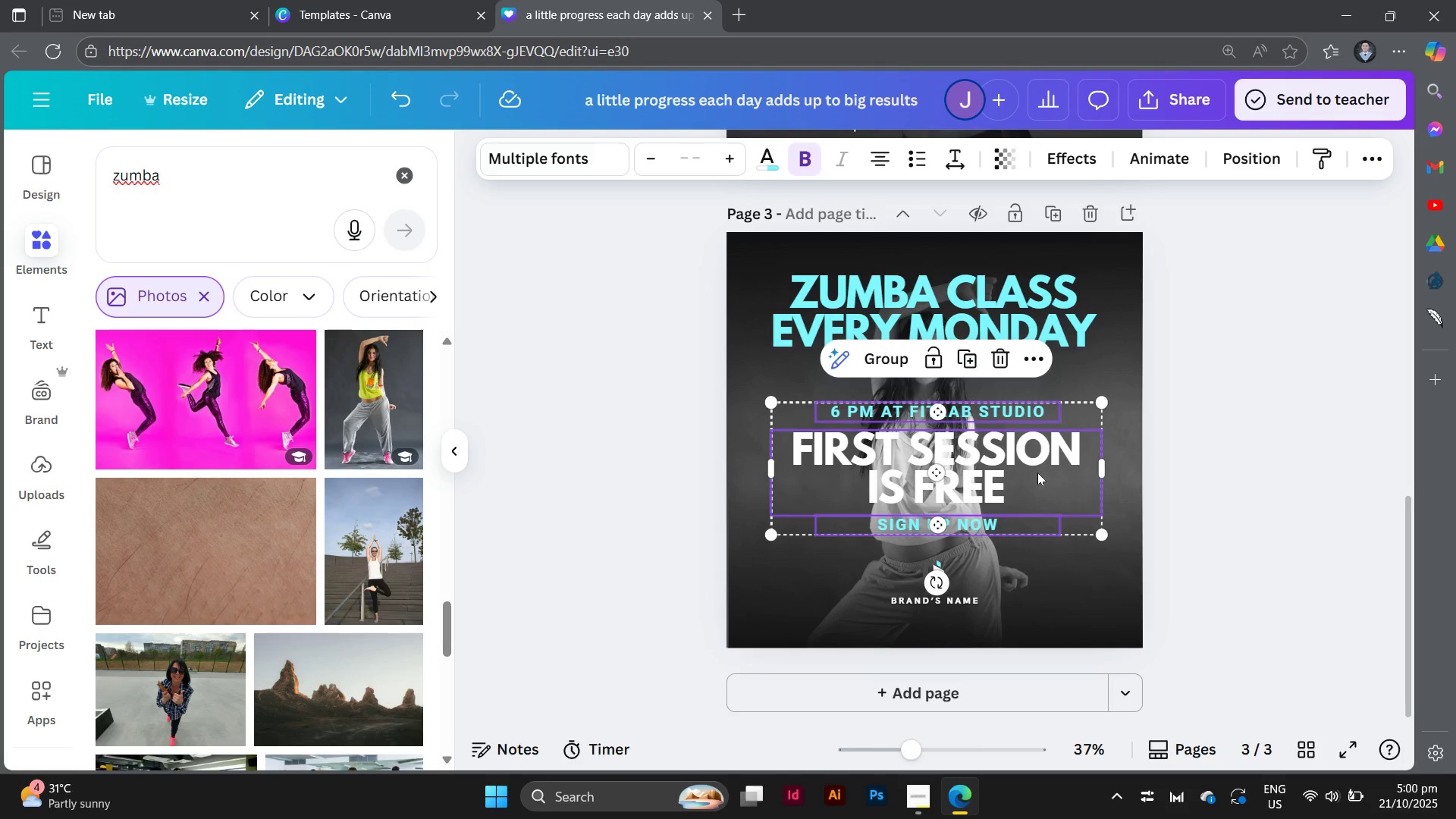 
left_click_drag(start_coordinate=[1037, 472], to_coordinate=[1040, 485])
 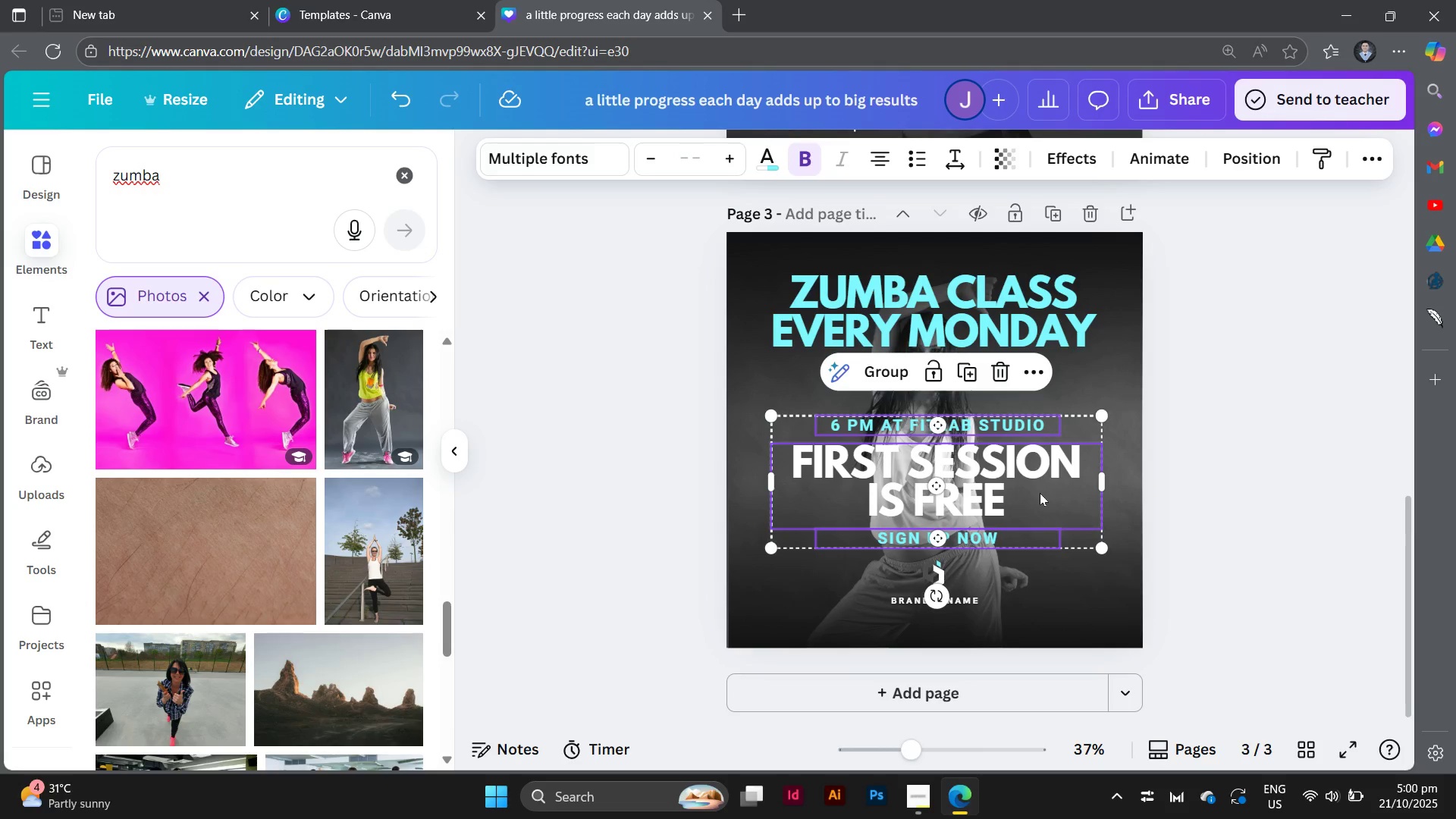 
left_click_drag(start_coordinate=[1040, 493], to_coordinate=[1040, 486])
 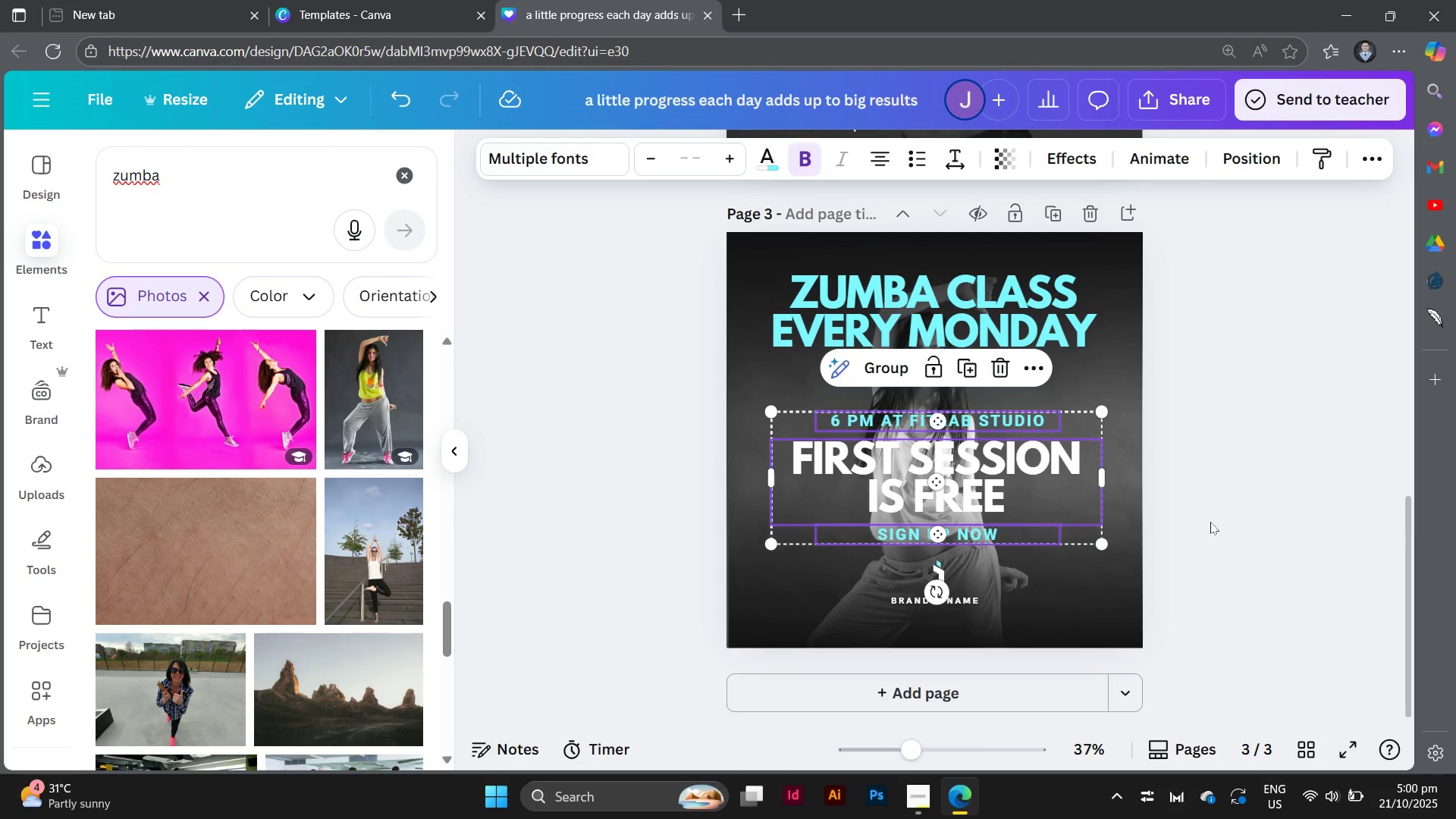 
left_click([1210, 522])
 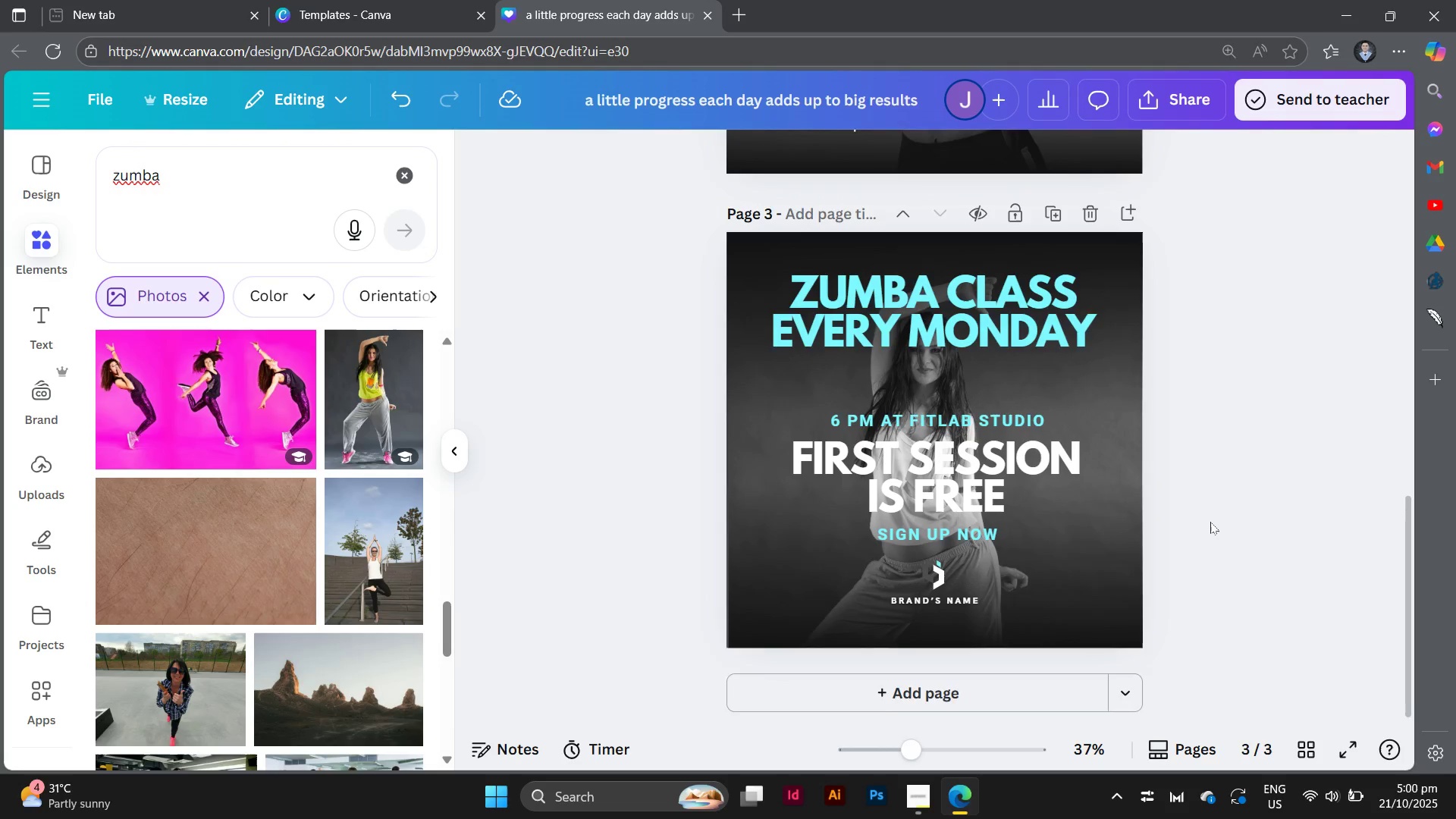 
scroll: coordinate [1210, 522], scroll_direction: up, amount: 2.0
 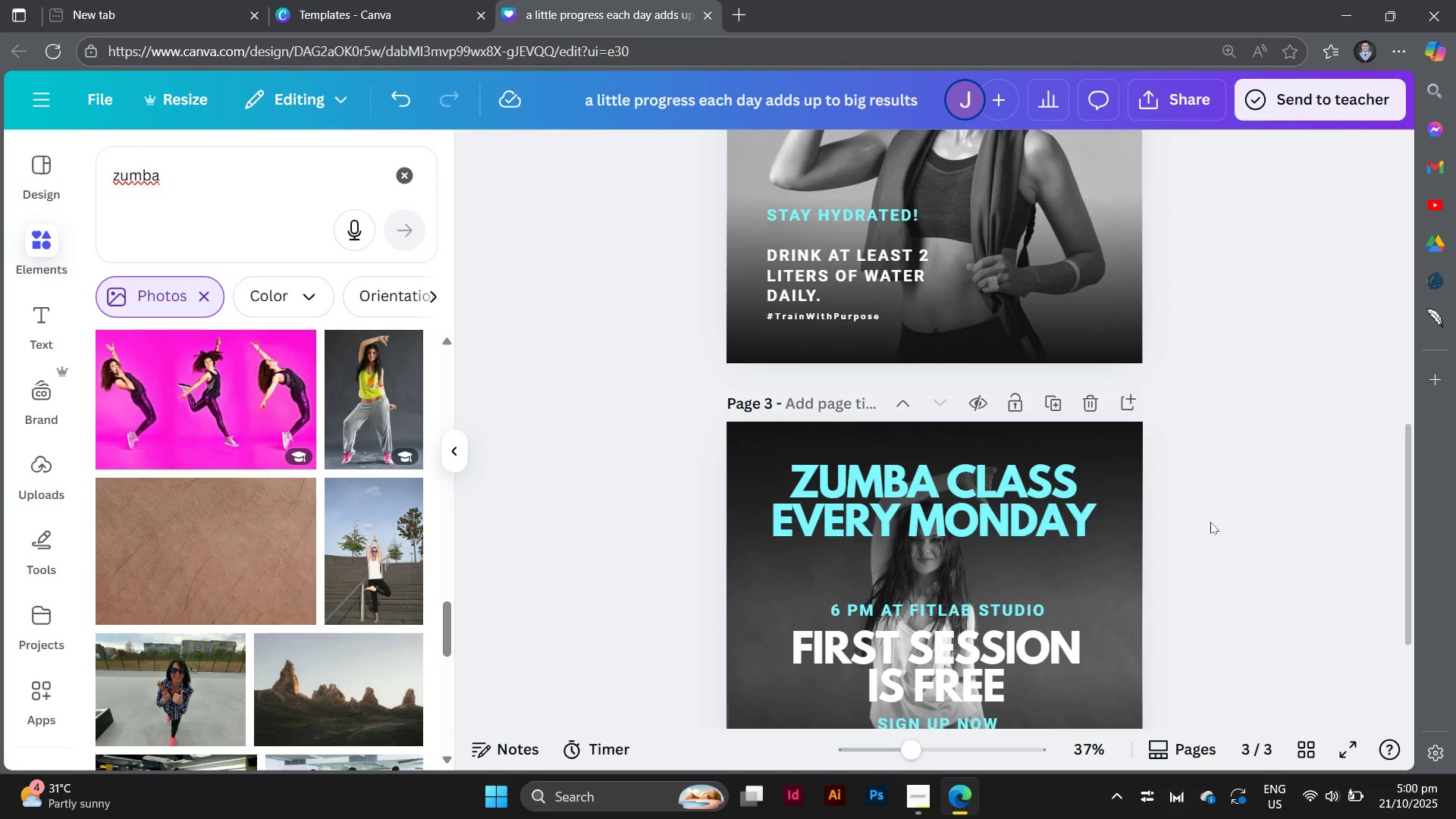 
scroll: coordinate [1210, 522], scroll_direction: down, amount: 8.0
 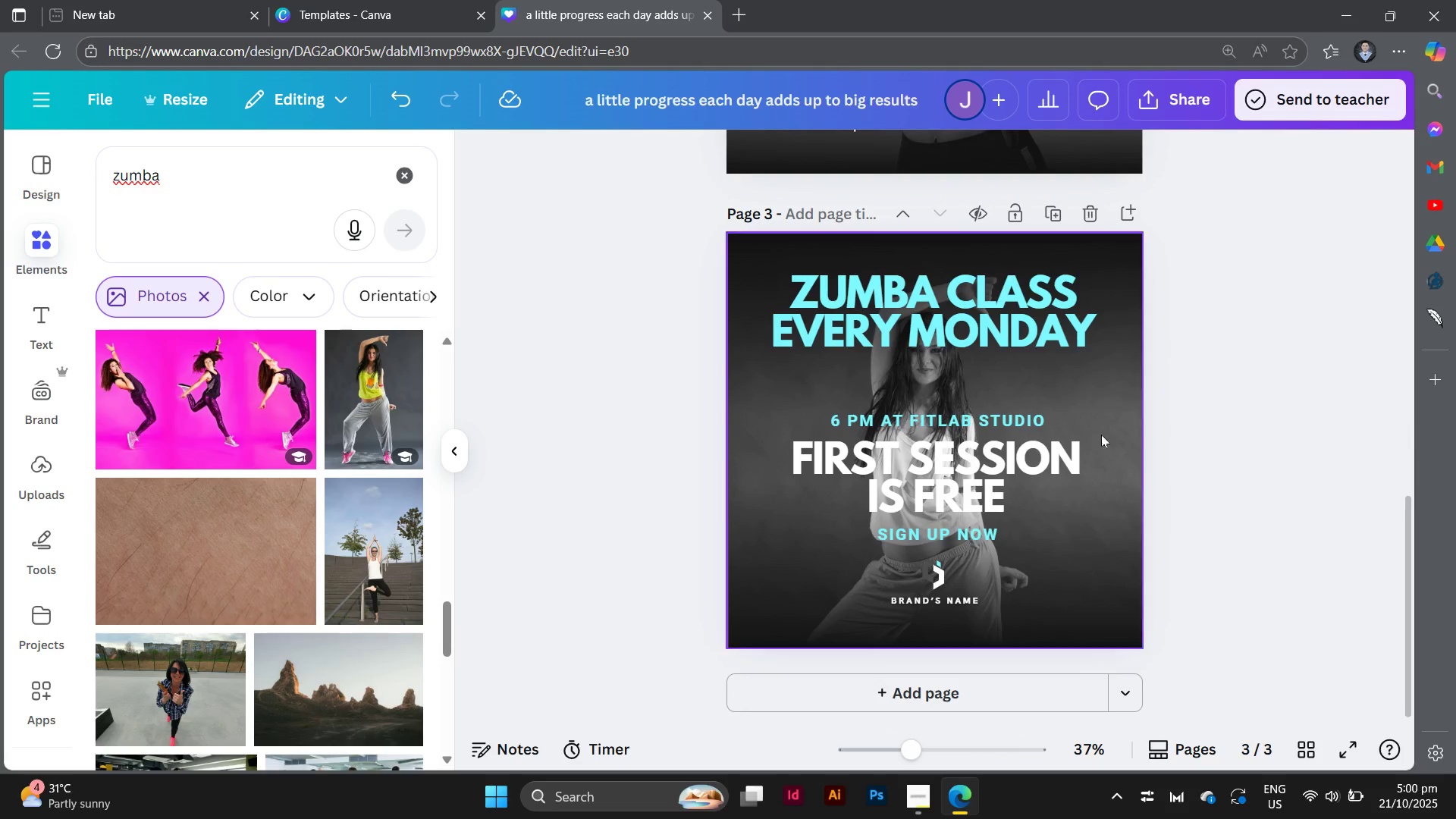 
left_click([989, 479])
 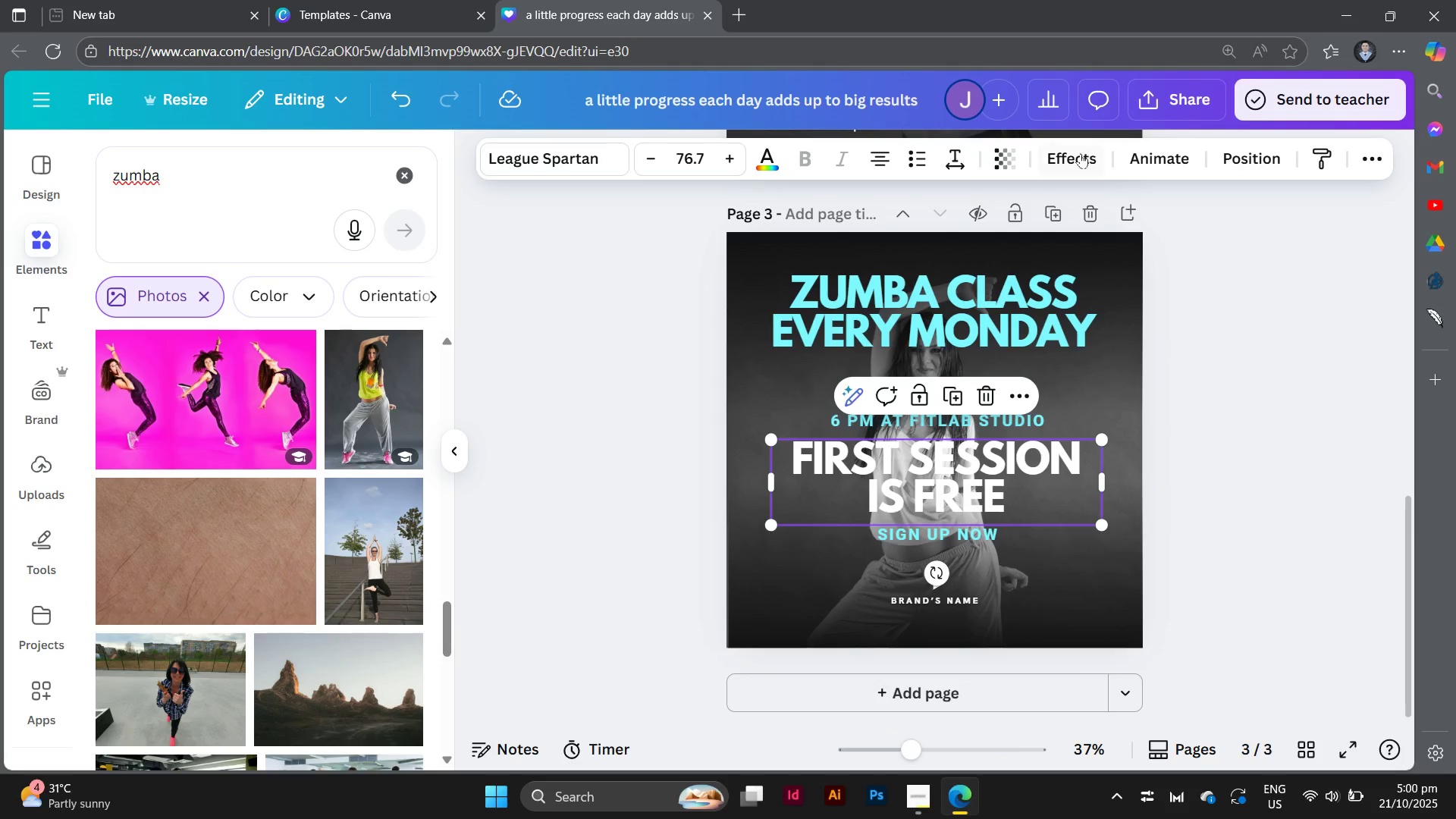 
left_click([1081, 153])
 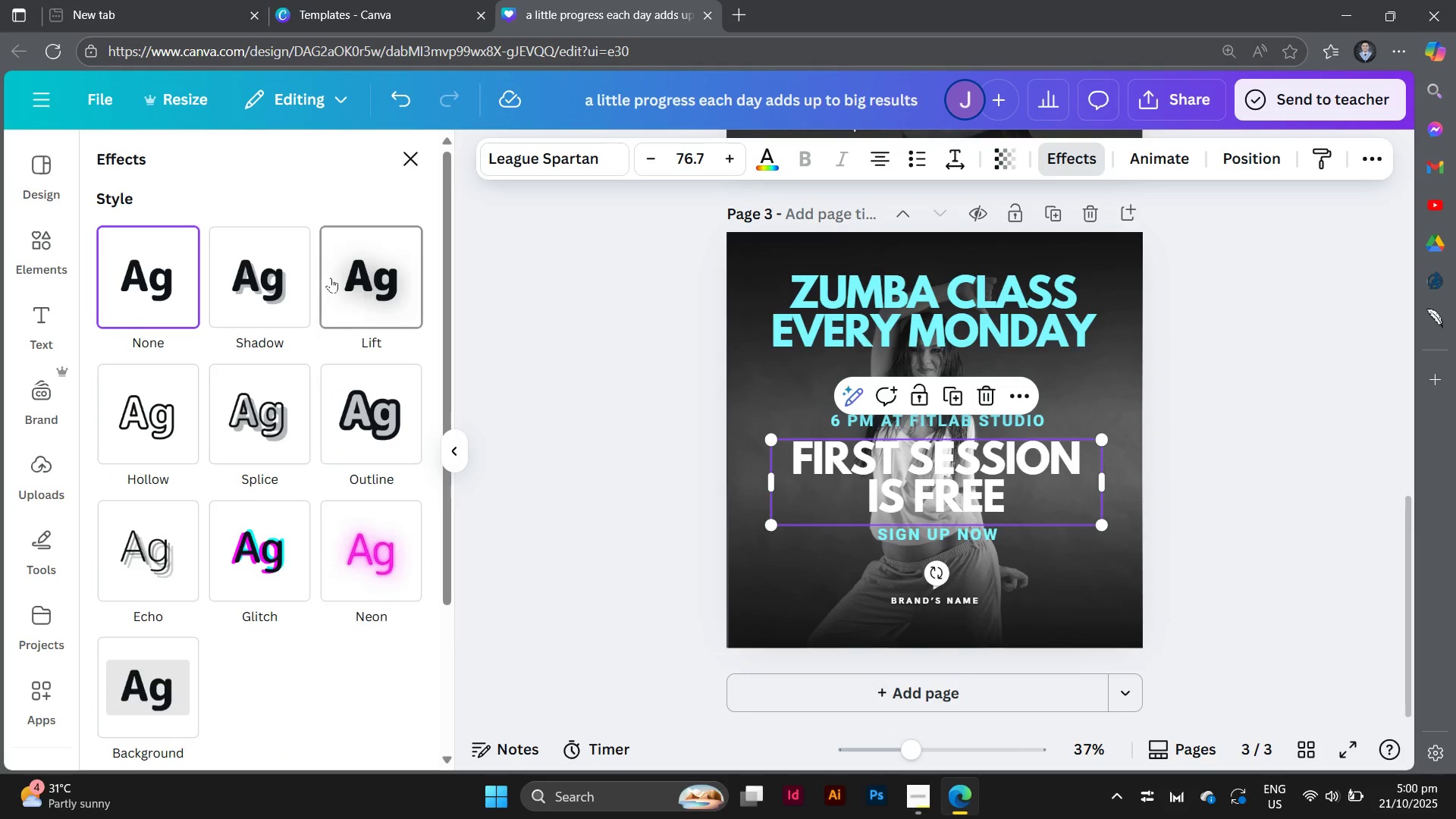 
left_click([331, 278])